 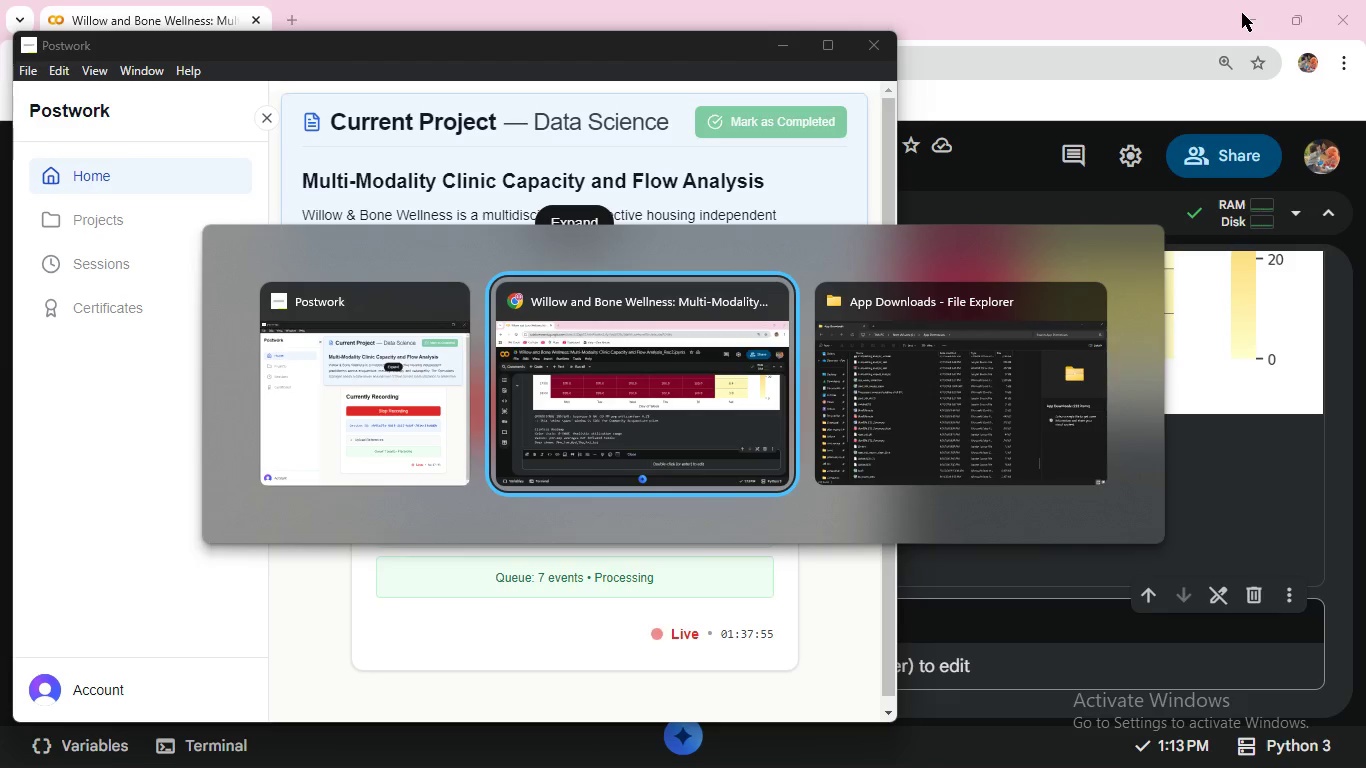 
type(#Step 7 Flow Visualization )
 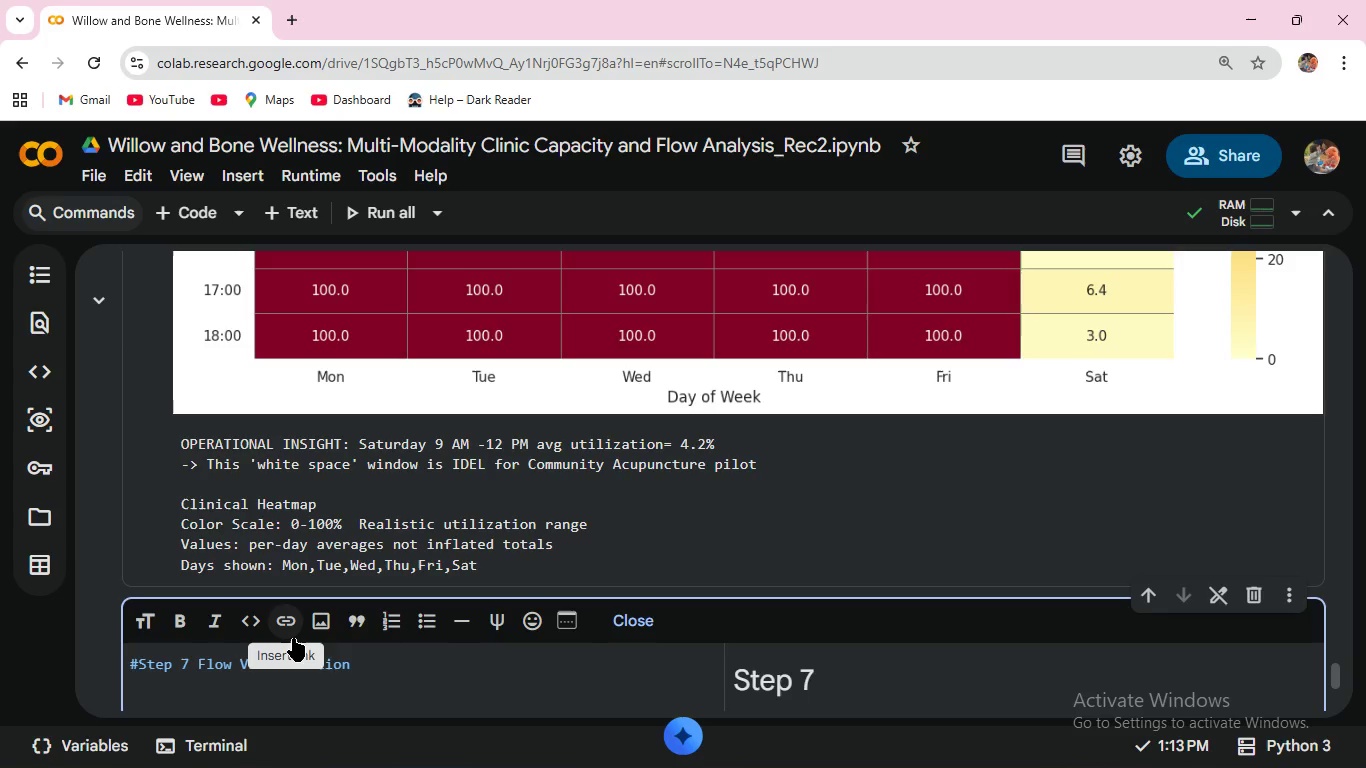 
wait(12.14)
 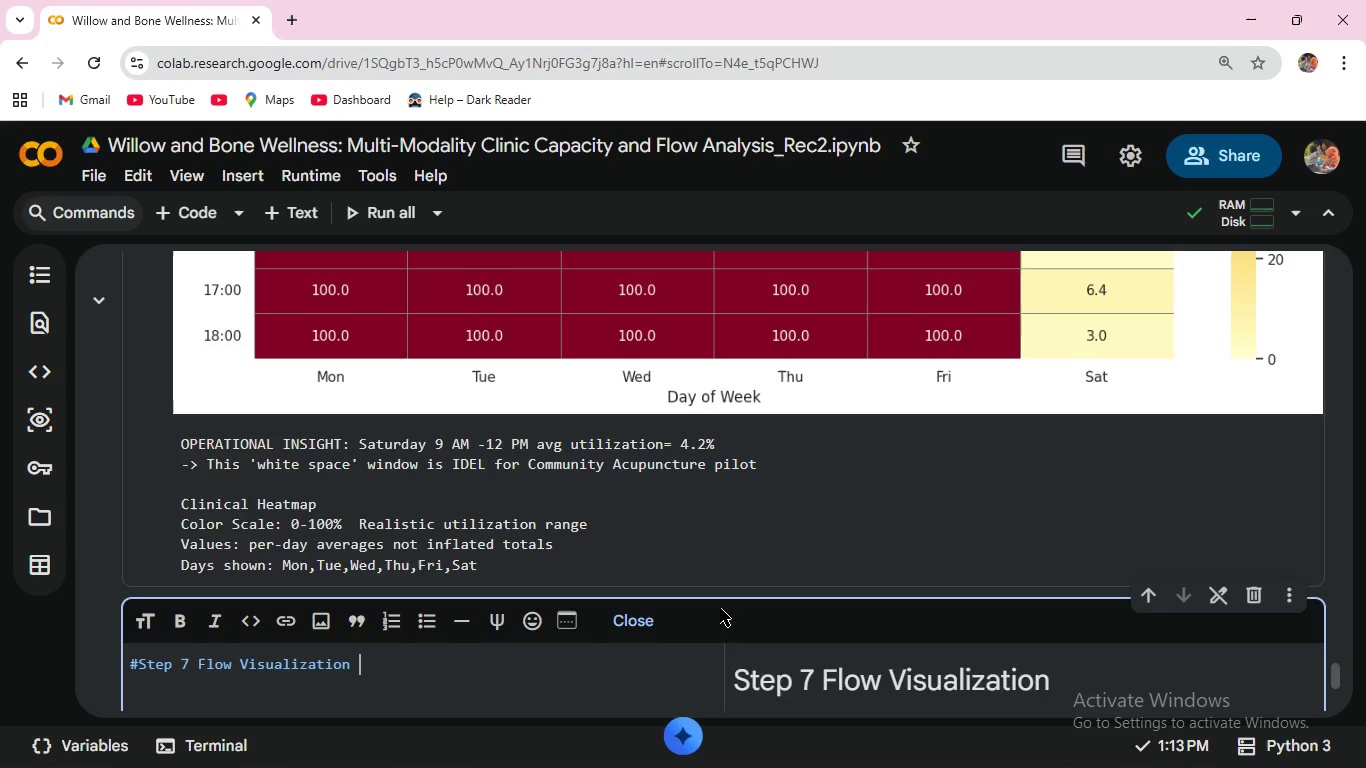 
type(And )
key(Backspace)
key(Backspace)
key(Backspace)
key(Backspace)
type(and Operational Insight)
 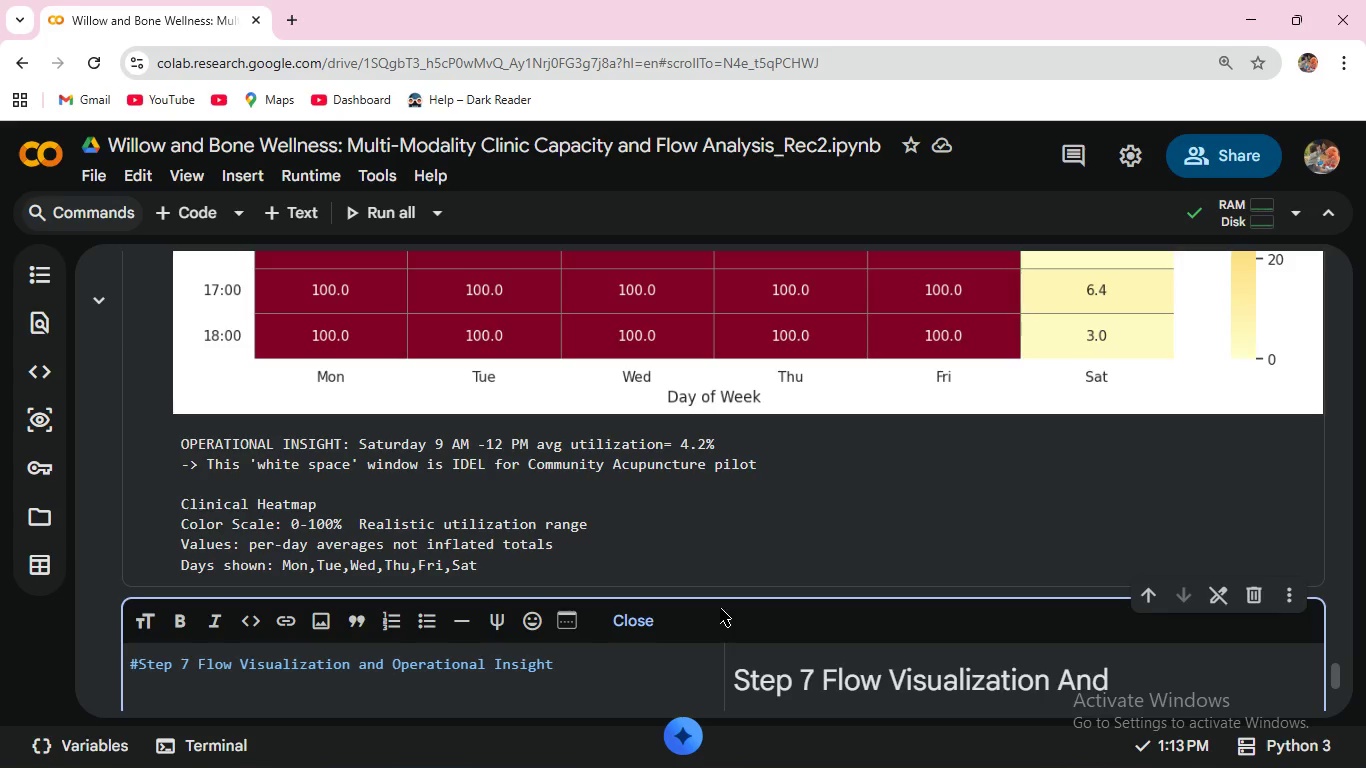 
wait(20.14)
 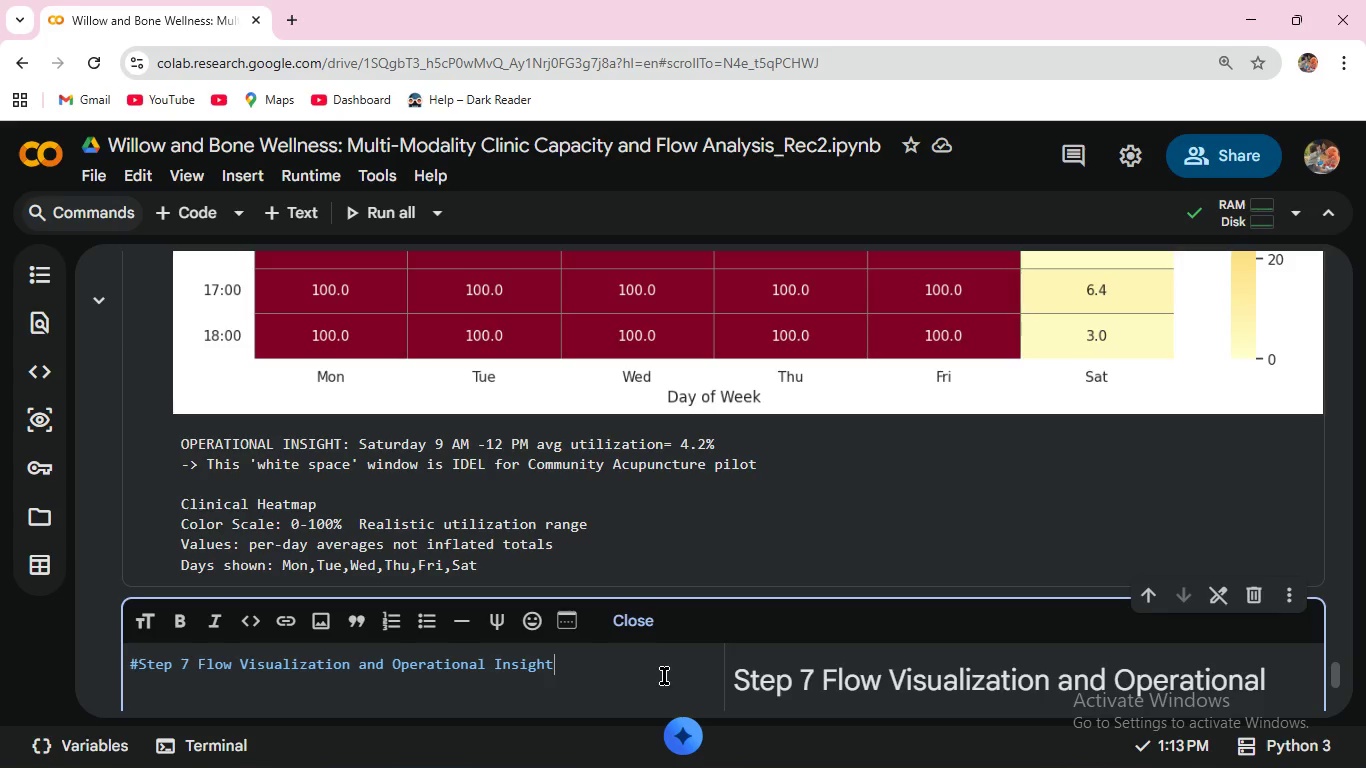 
scroll: coordinate [581, 553], scroll_direction: down, amount: 2.0
 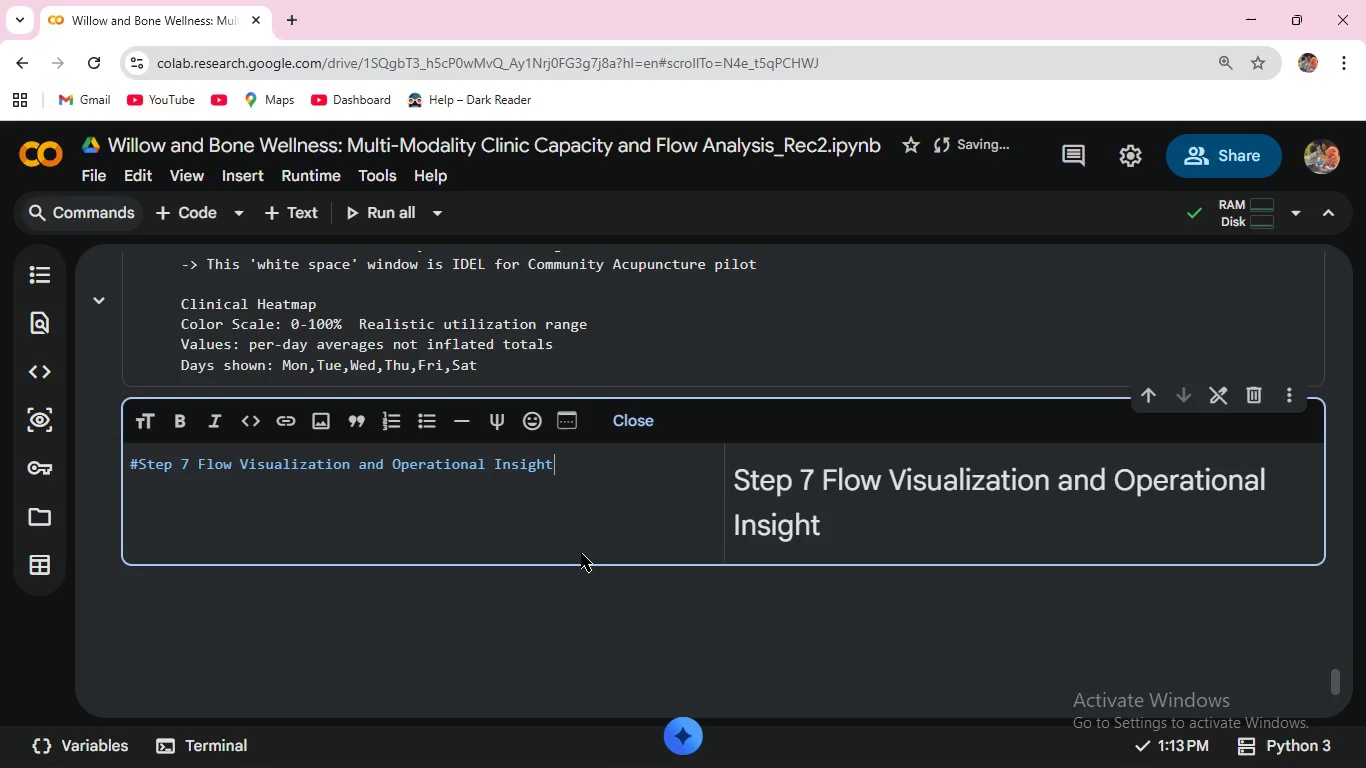 
key(Enter)
 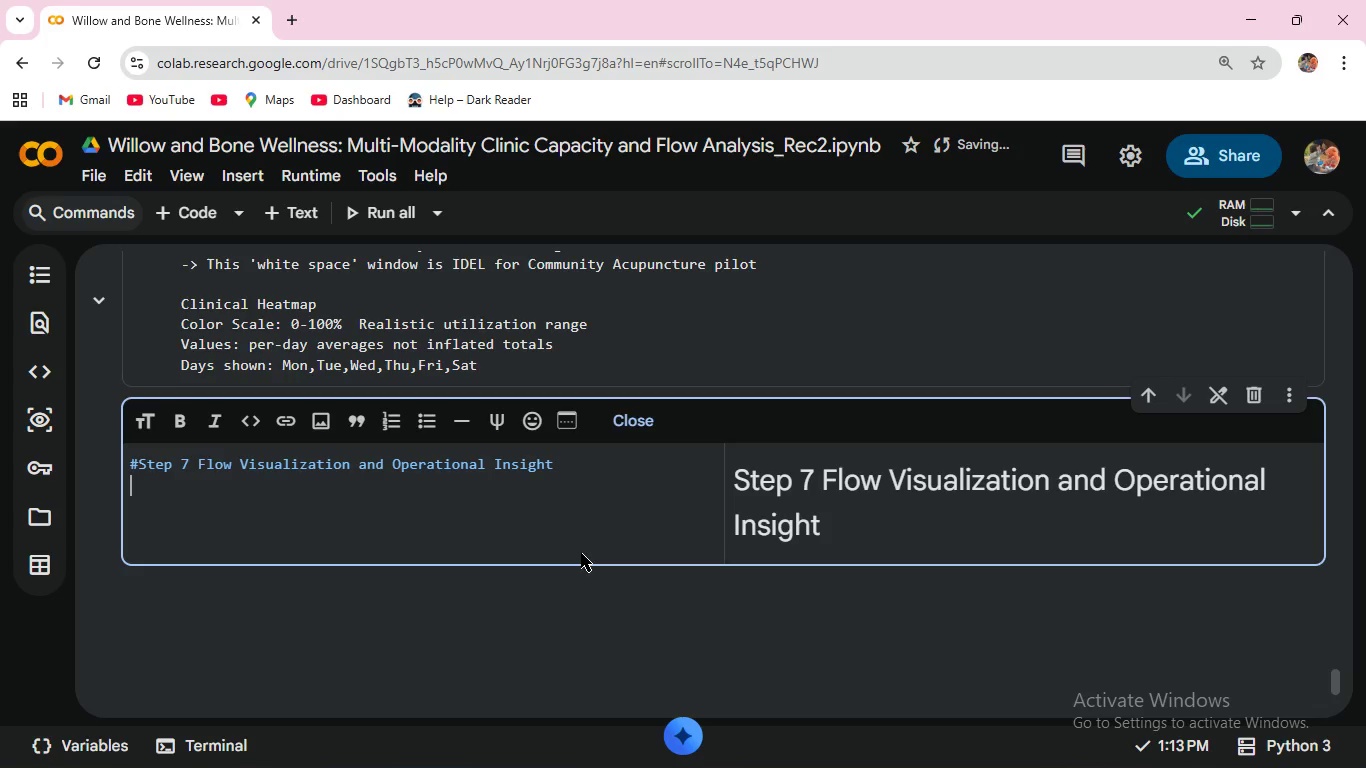 
type(This flow visualization show clinic ry)
key(Backspace)
type(hythm across the n)
key(Backspace)
type(week )
 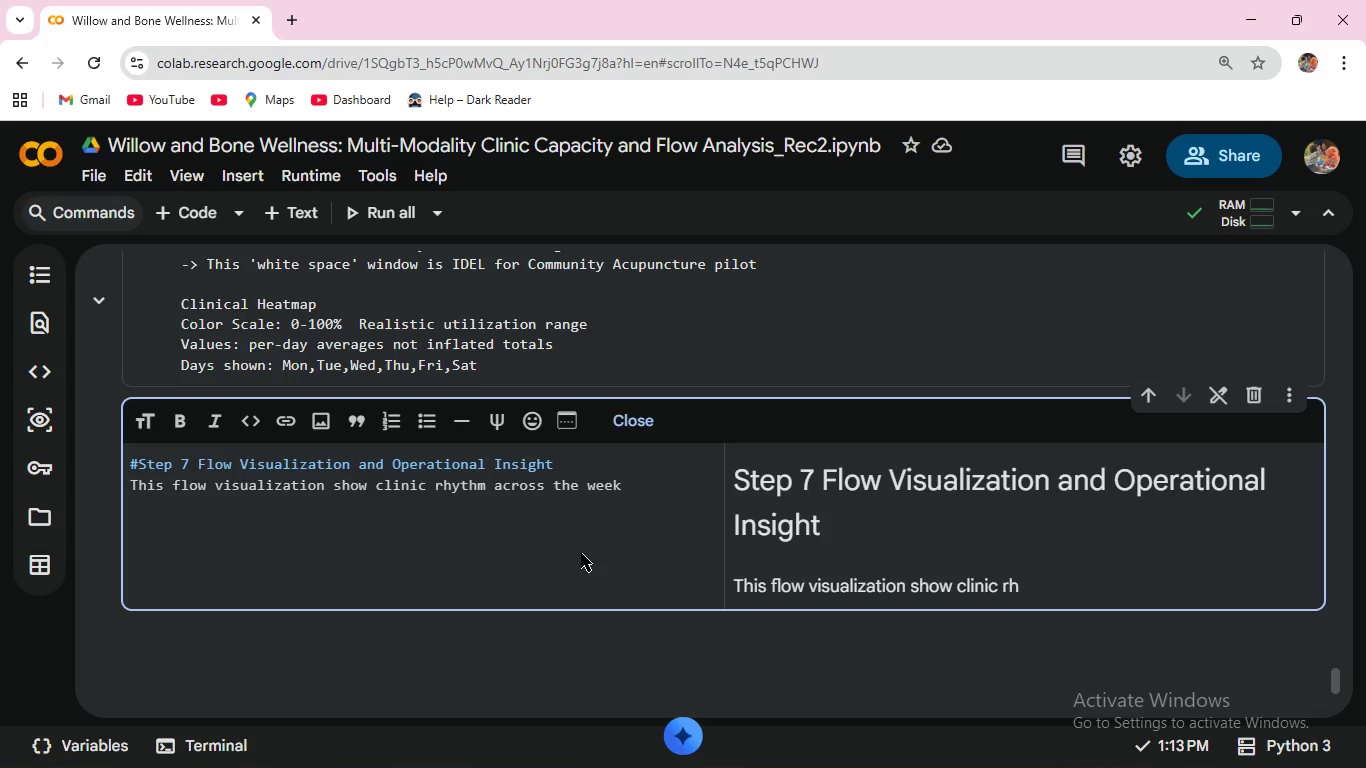 
key(Enter)
 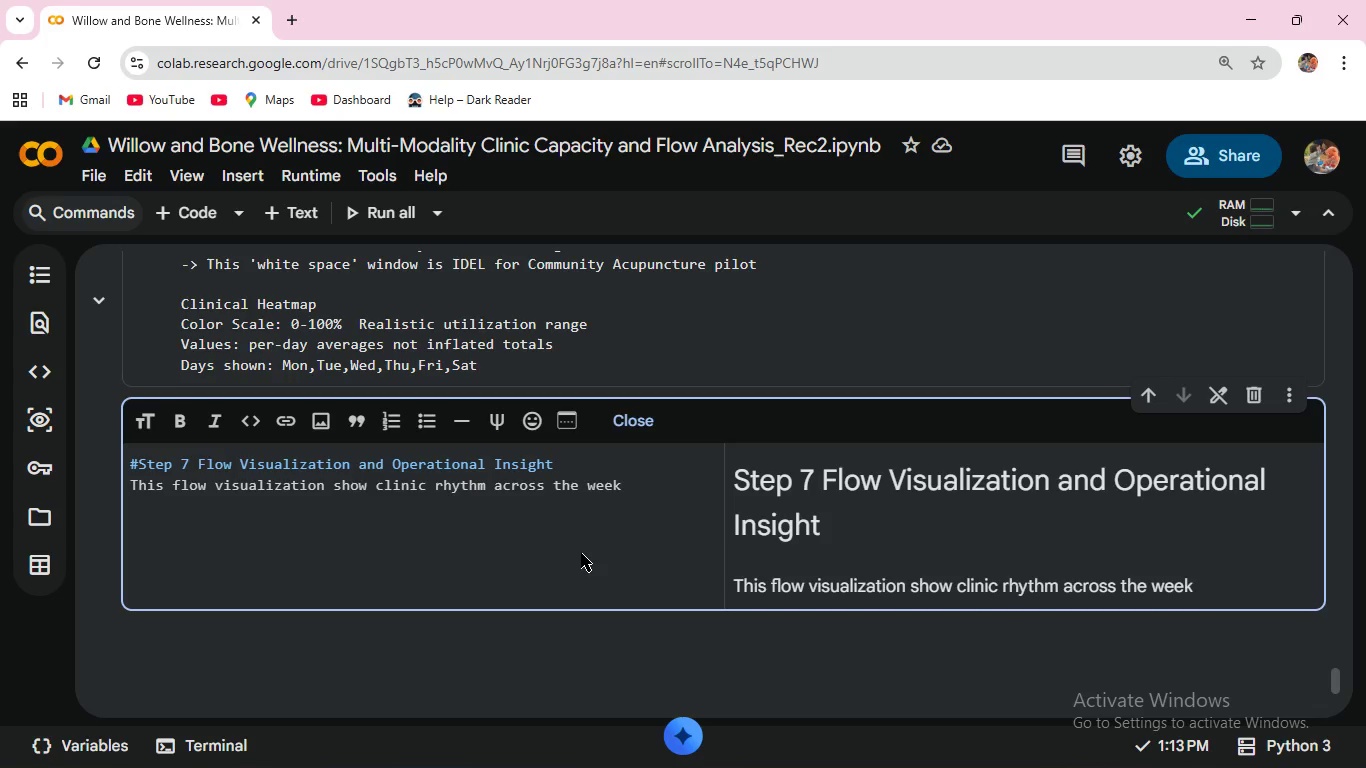 
wait(5.97)
 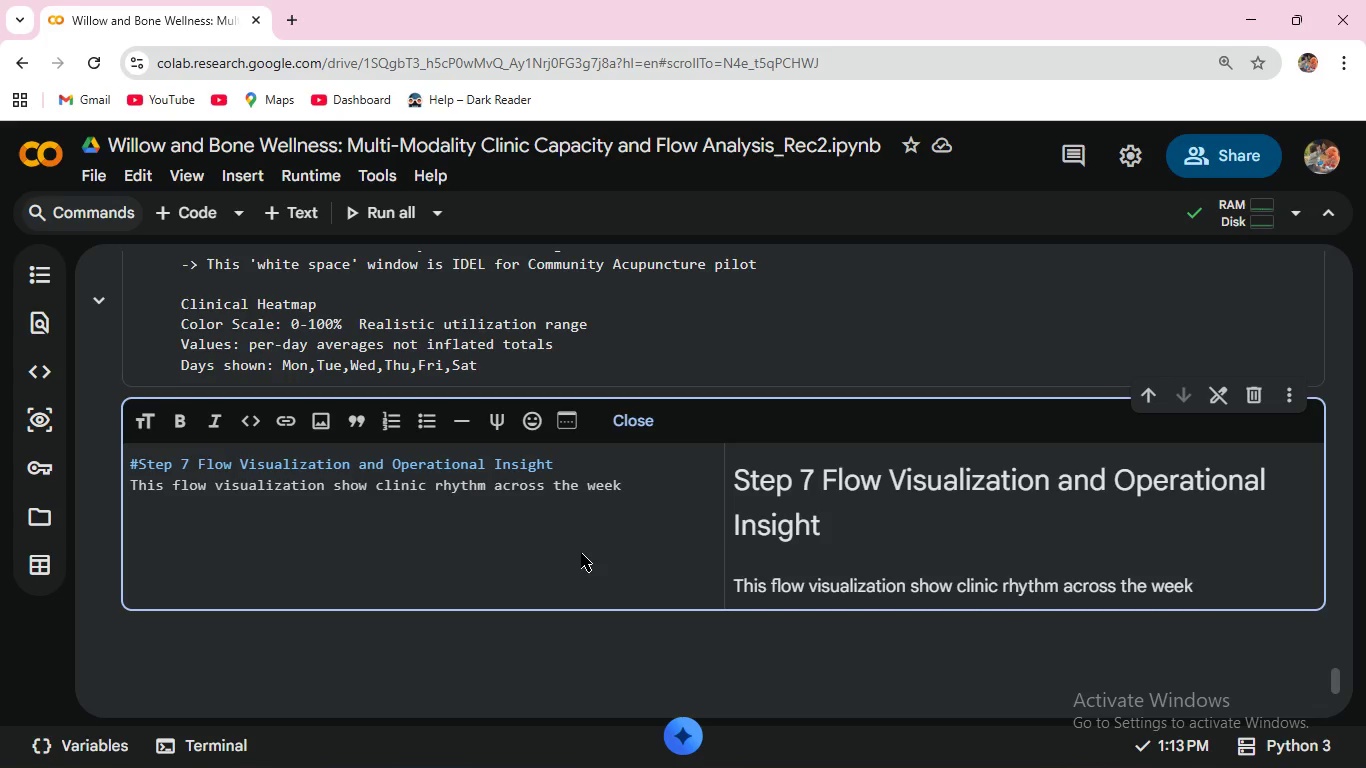 
type(the main )
key(Backspace)
key(Backspace)
key(Backspace)
key(Backspace)
key(Backspace)
key(Backspace)
key(Backspace)
key(Backspace)
key(Backspace)
 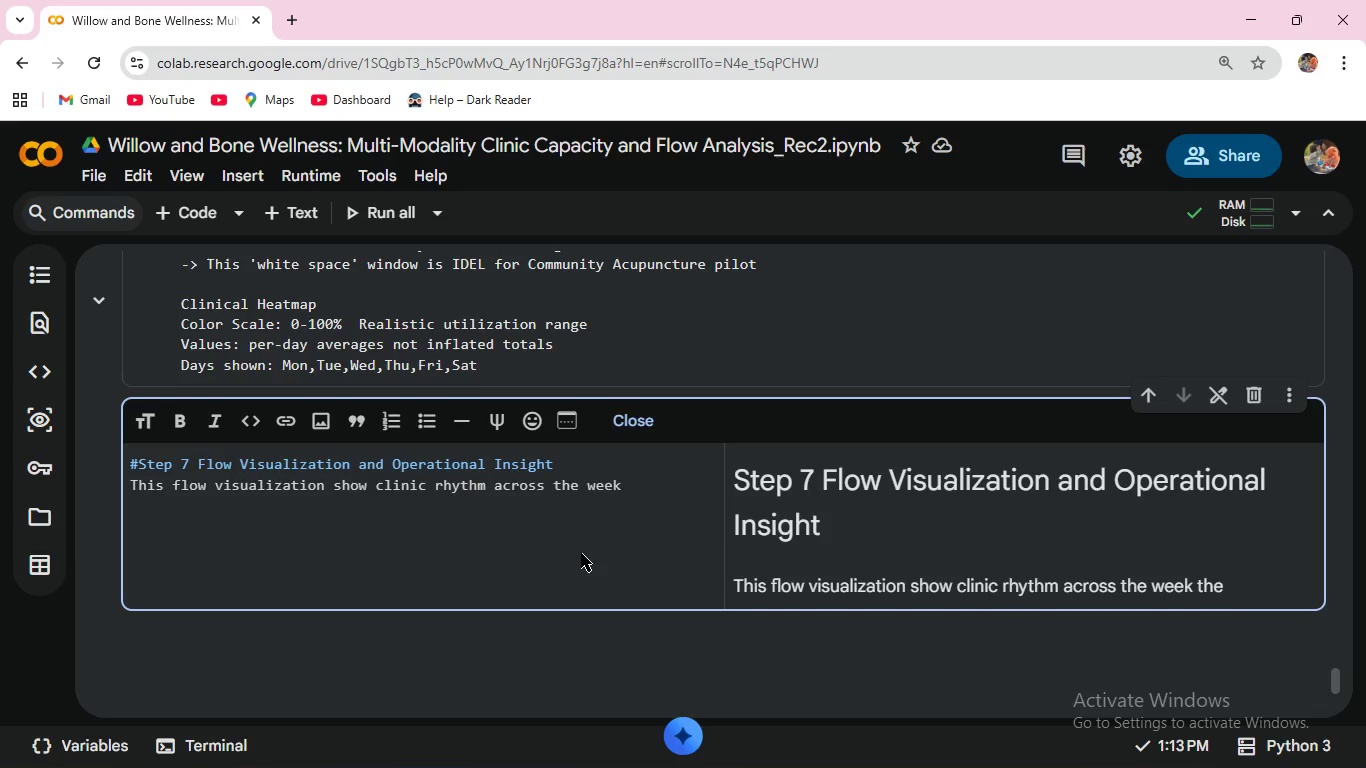 
key(Enter)
 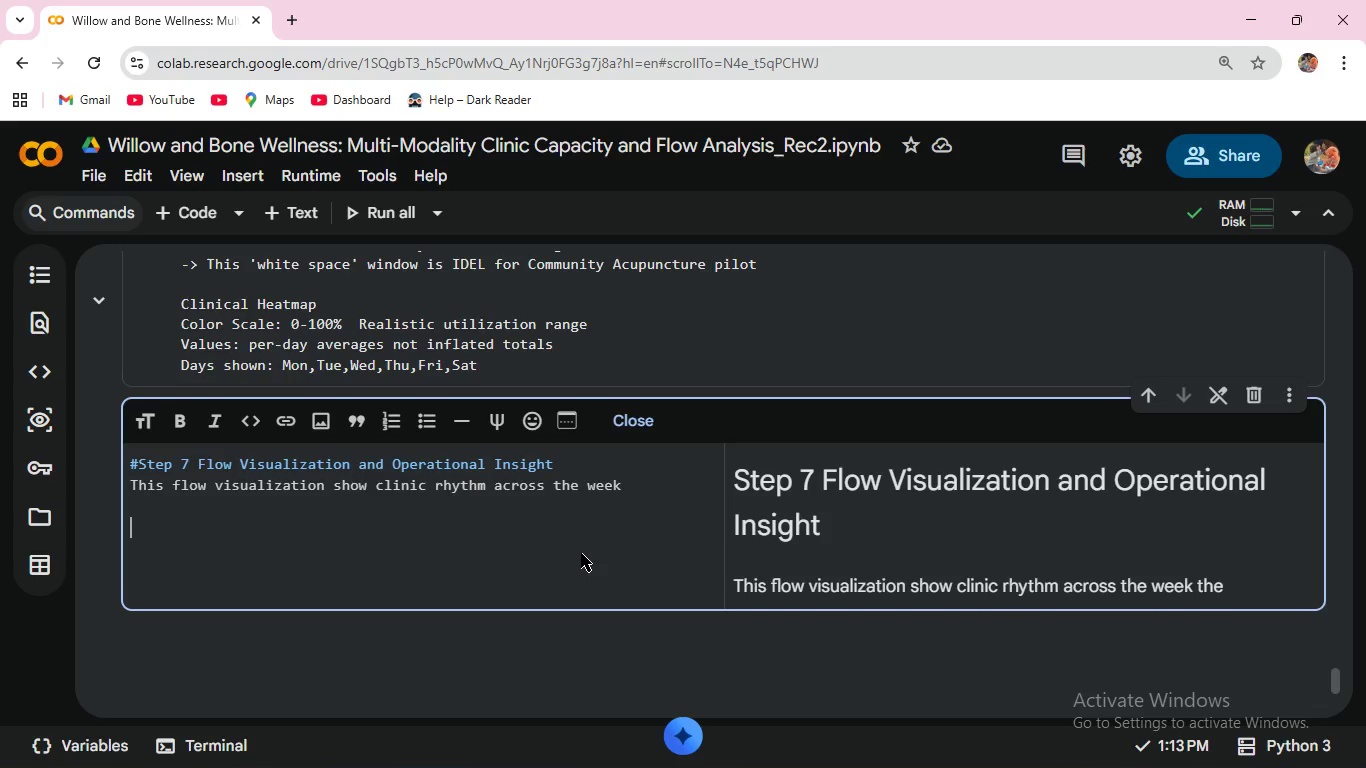 
type(The main purpose is to show how o)
key(Backspace)
type(appointments ci)
key(Backspace)
type(onsume phy)
 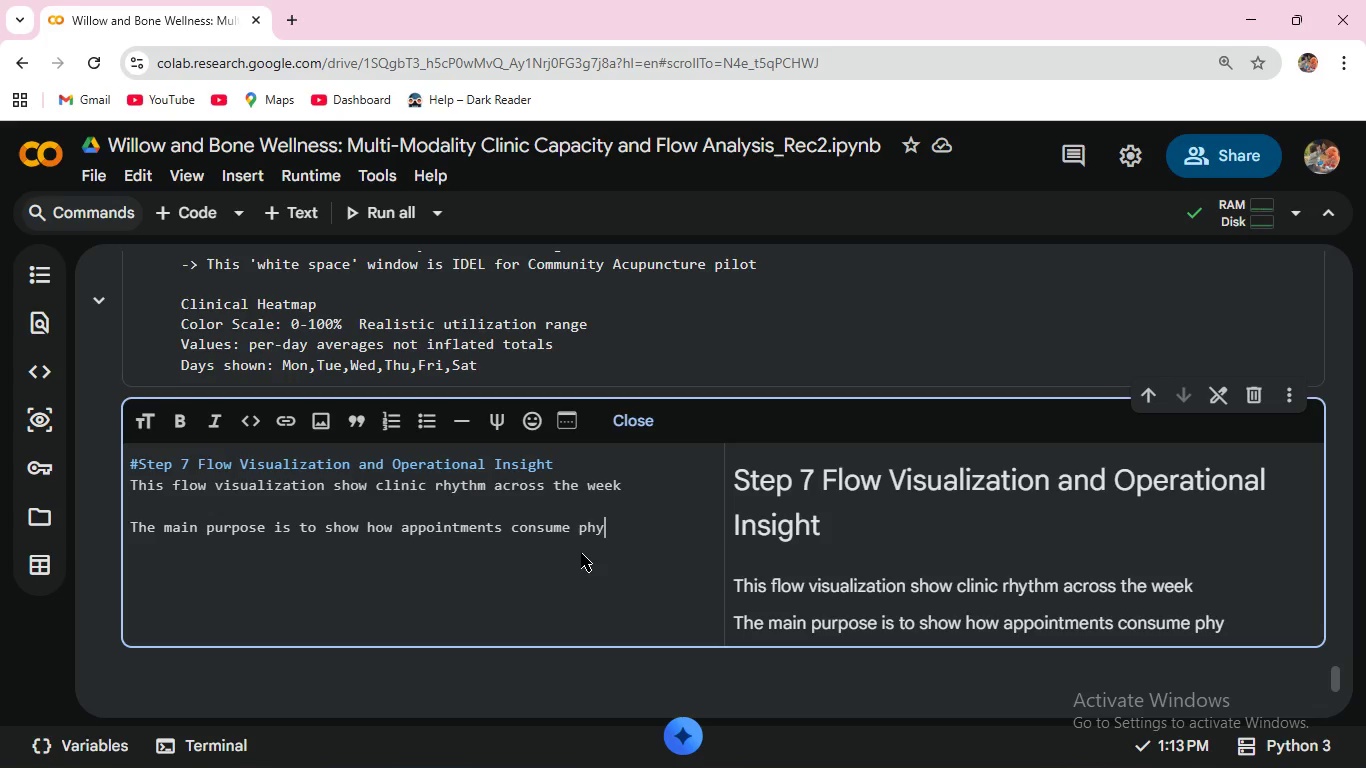 
type(sical spac )
key(Backspace)
type(e over)
 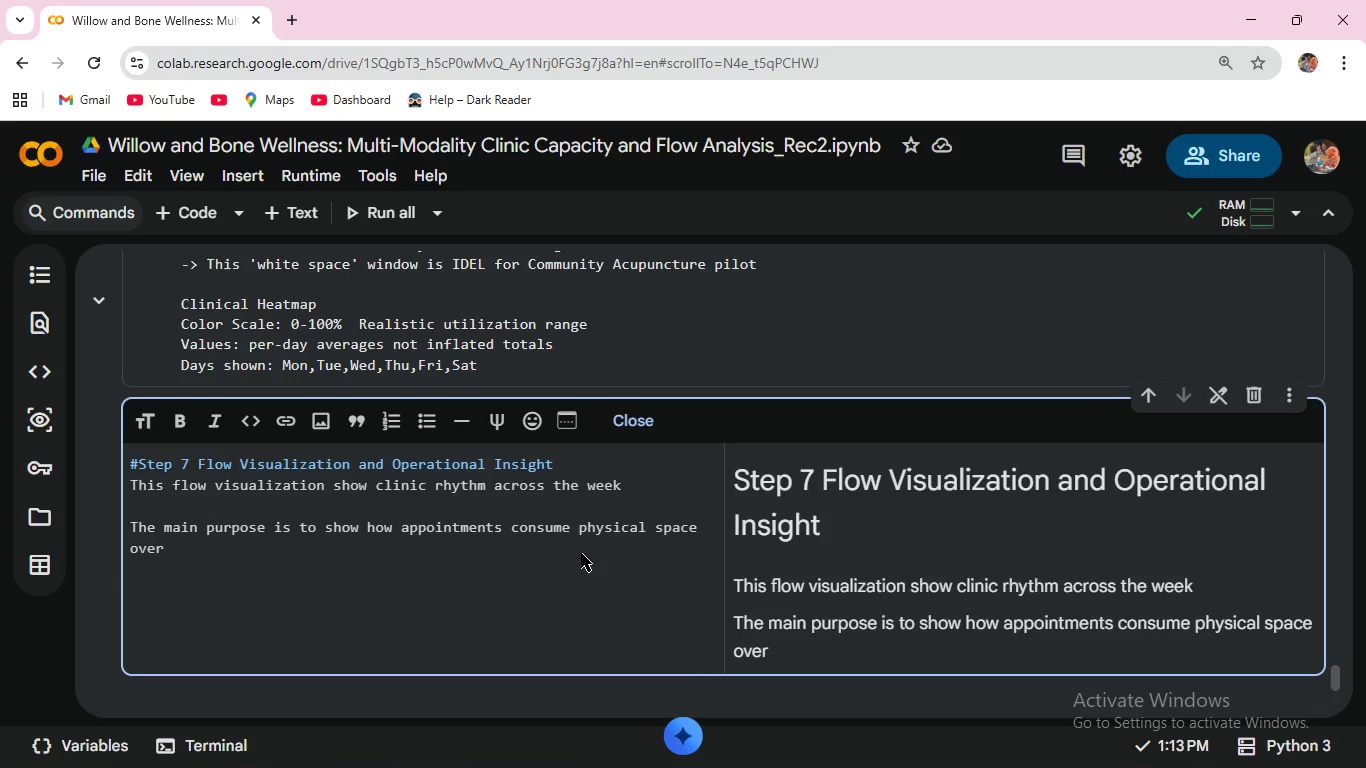 
type( representa)
 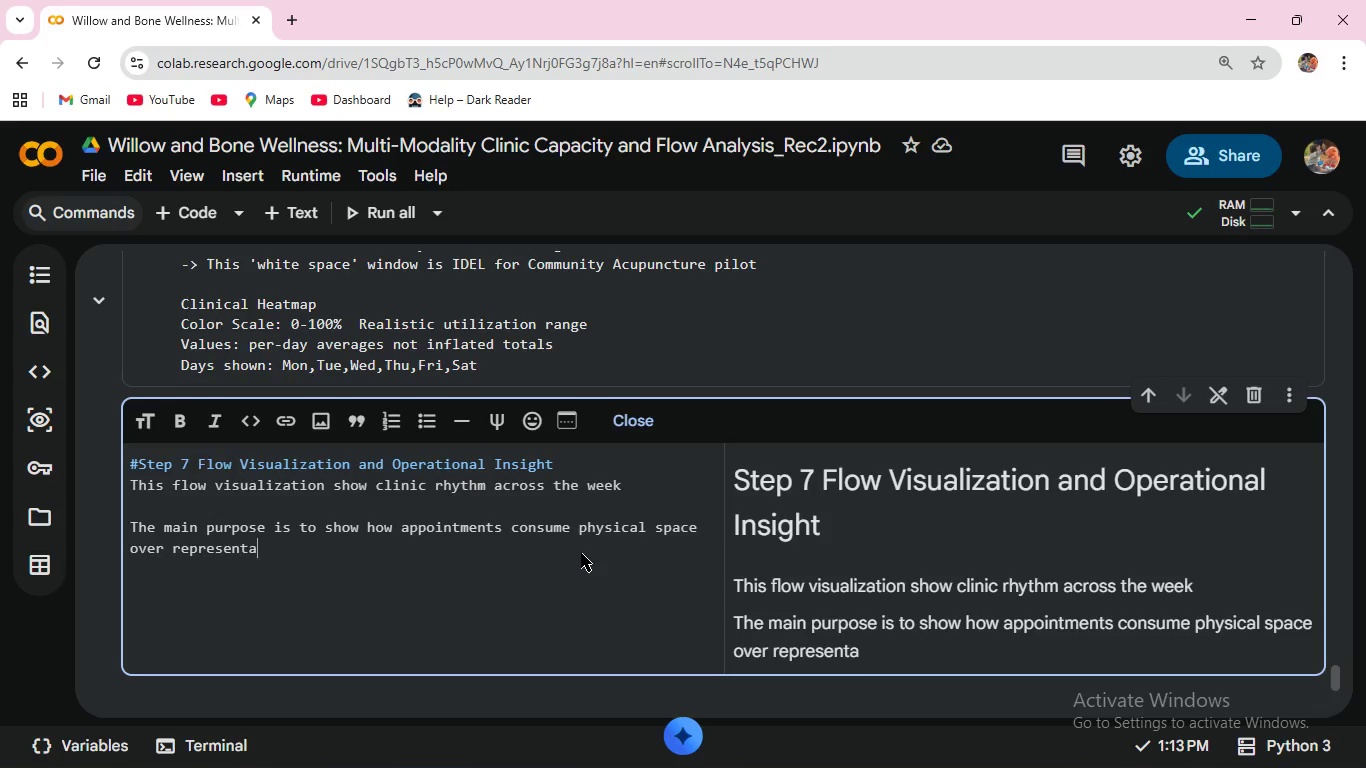 
wait(6.67)
 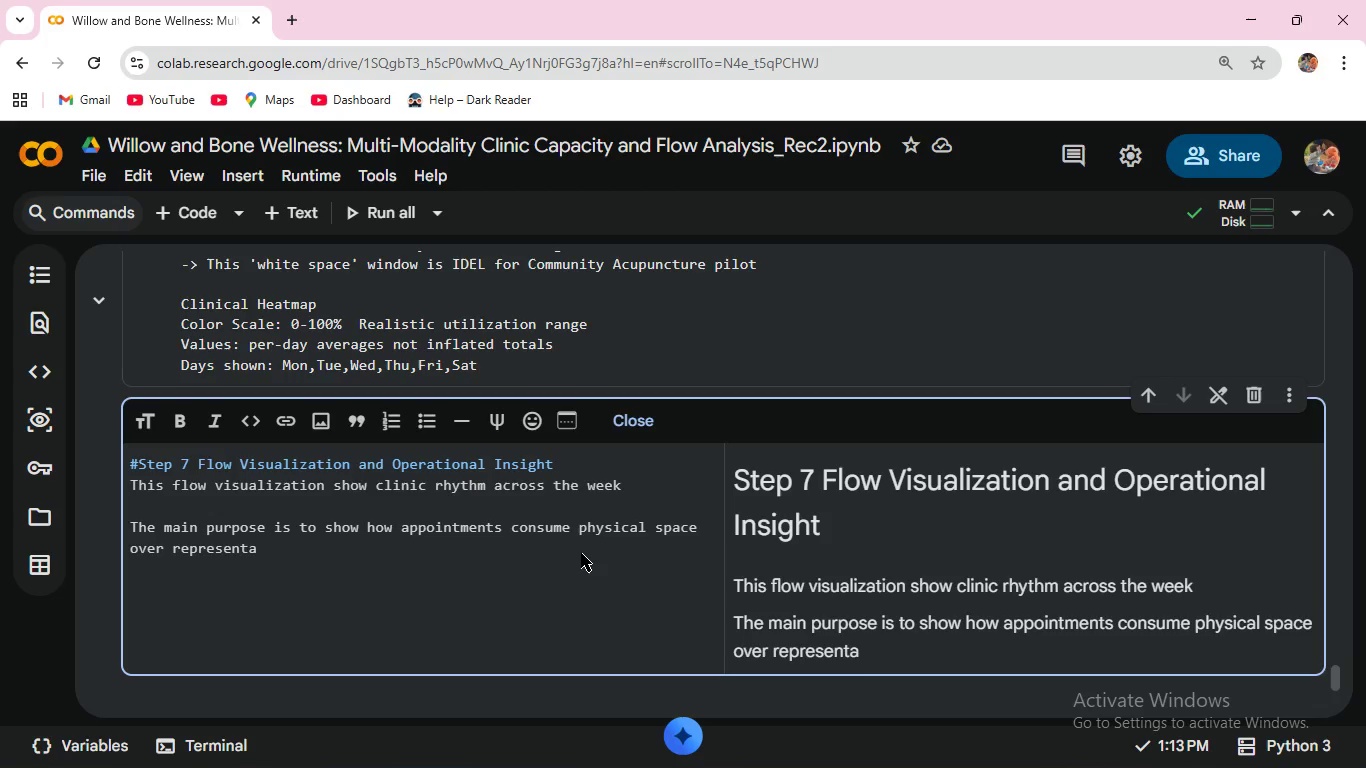 
type(tive days)
 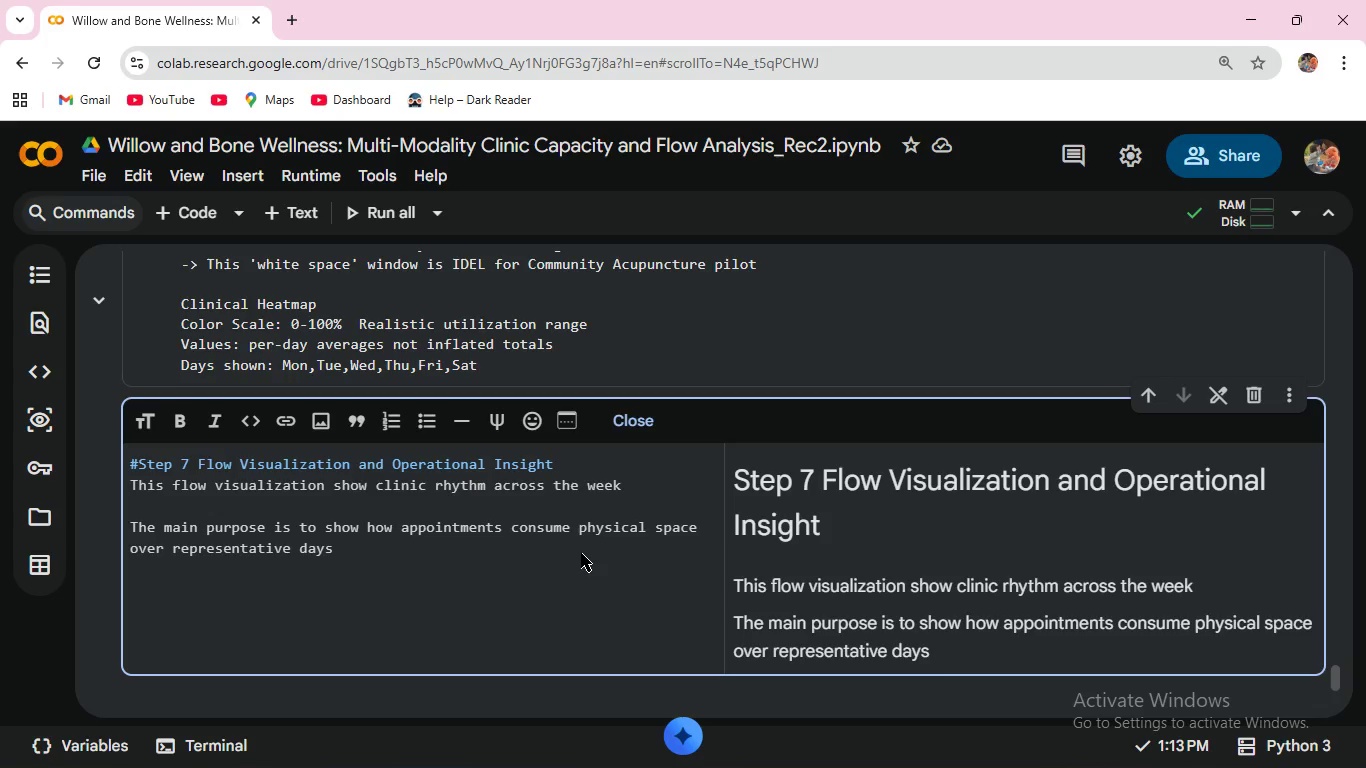 
wait(14.61)
 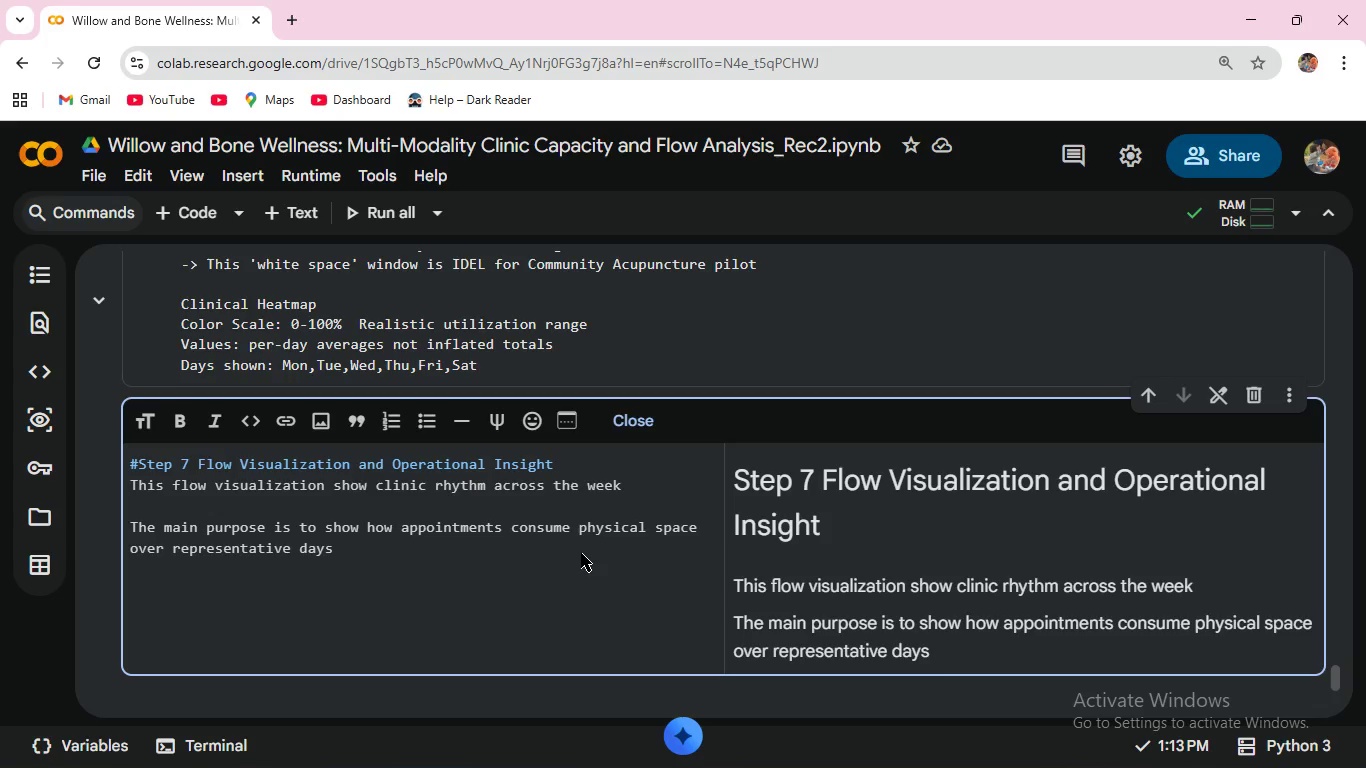 
key(Enter)
 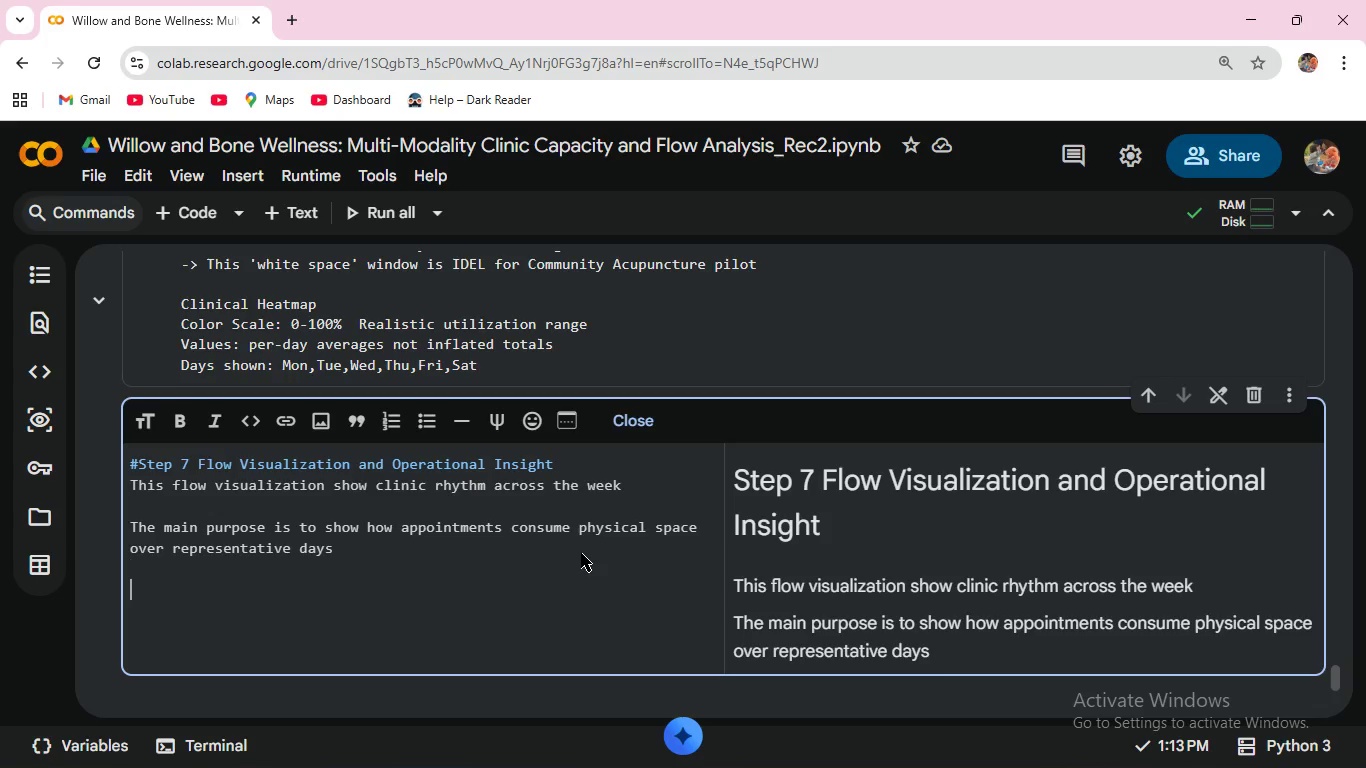 
key(Enter)
 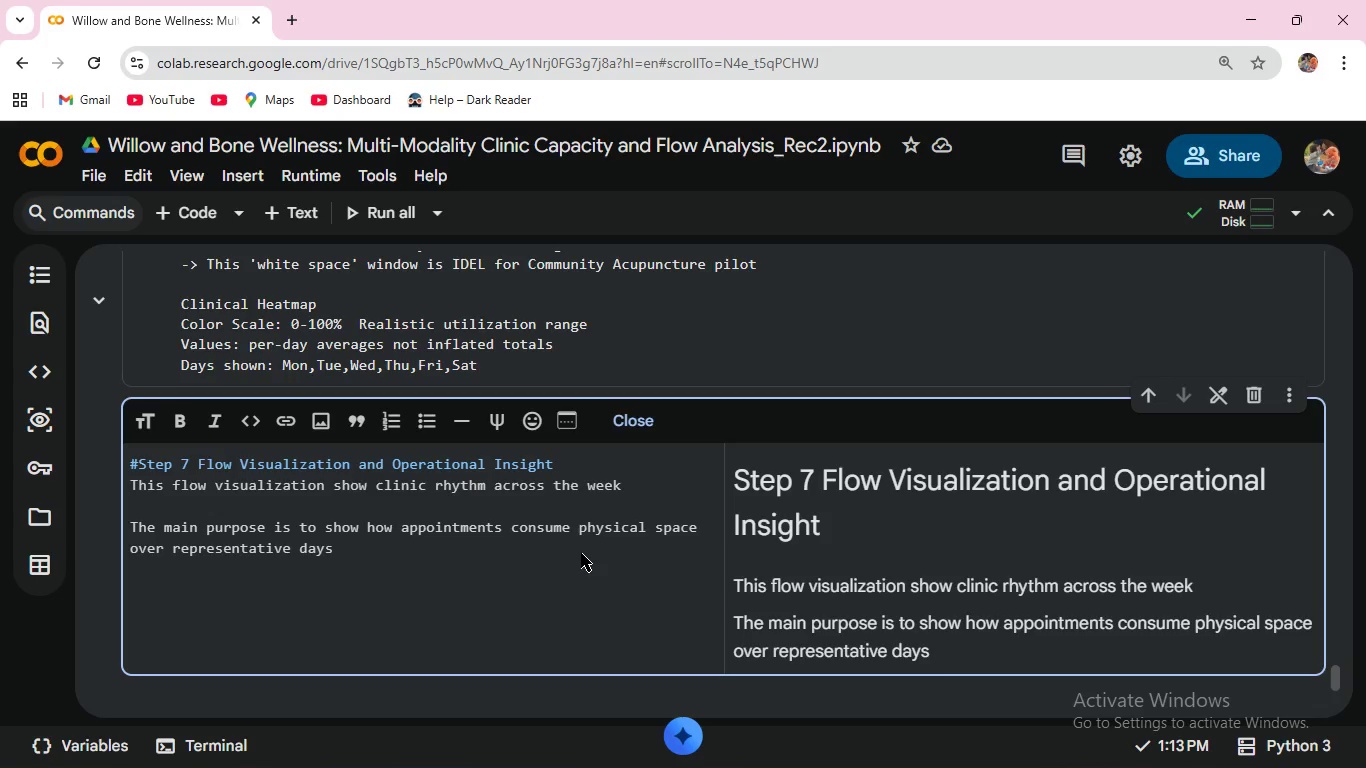 
type(Business Value: Identify fragmentation, room)
 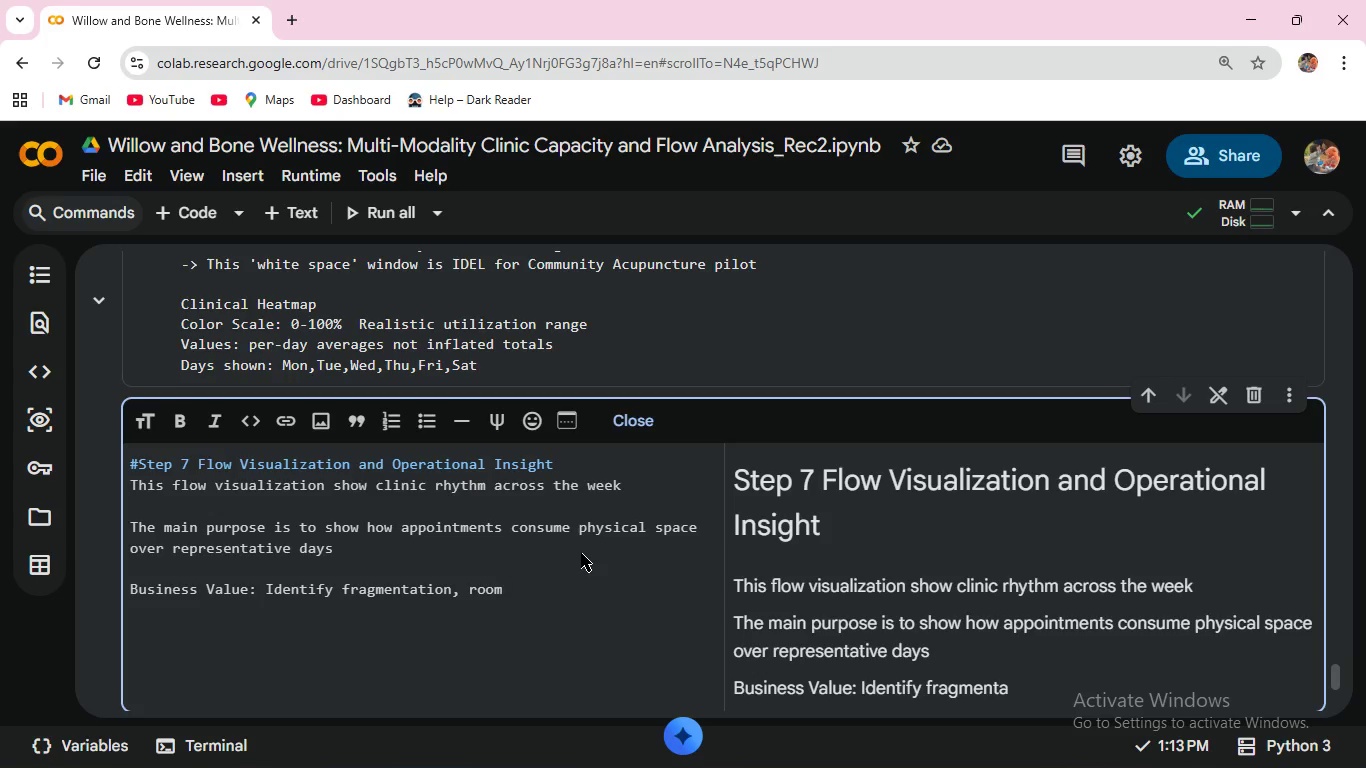 
type( bottlenecks, and )
 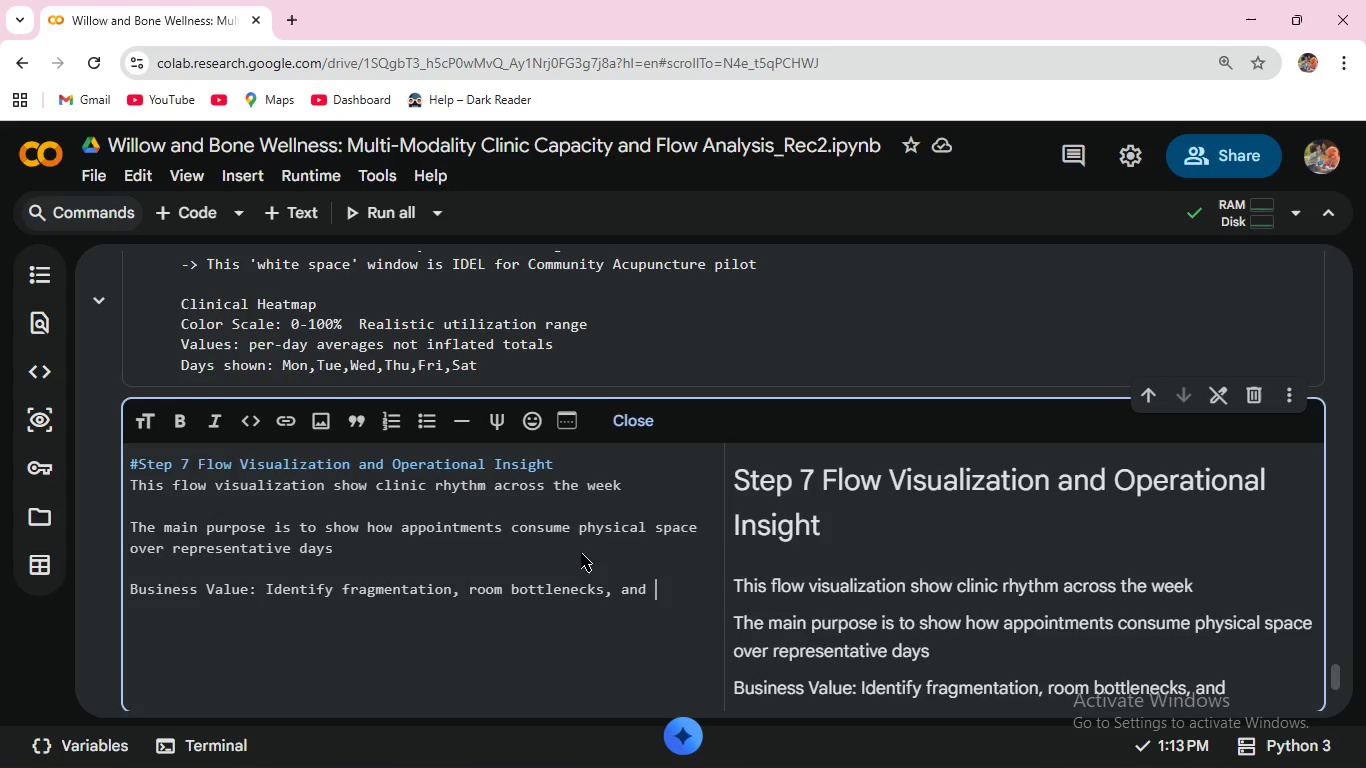 
wait(7.01)
 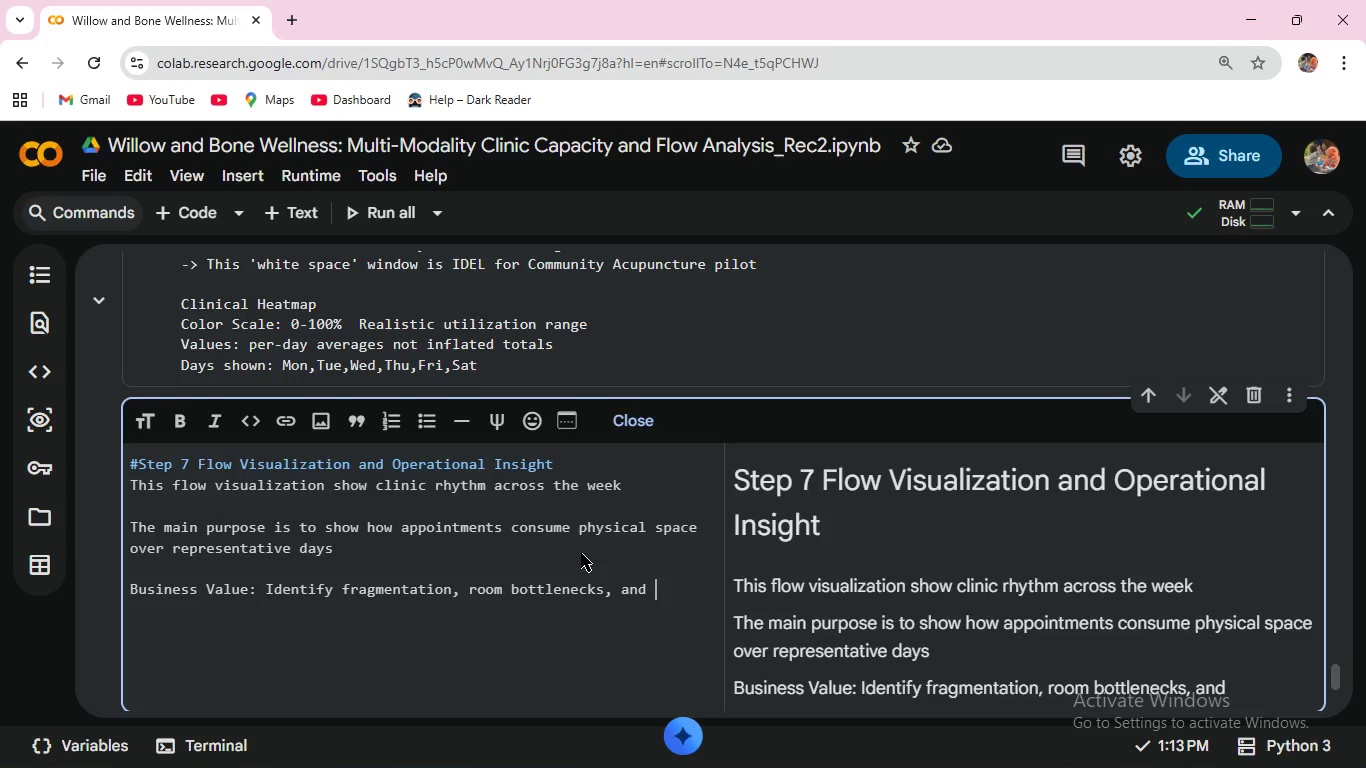 
type(optimal batching opportunities. )
 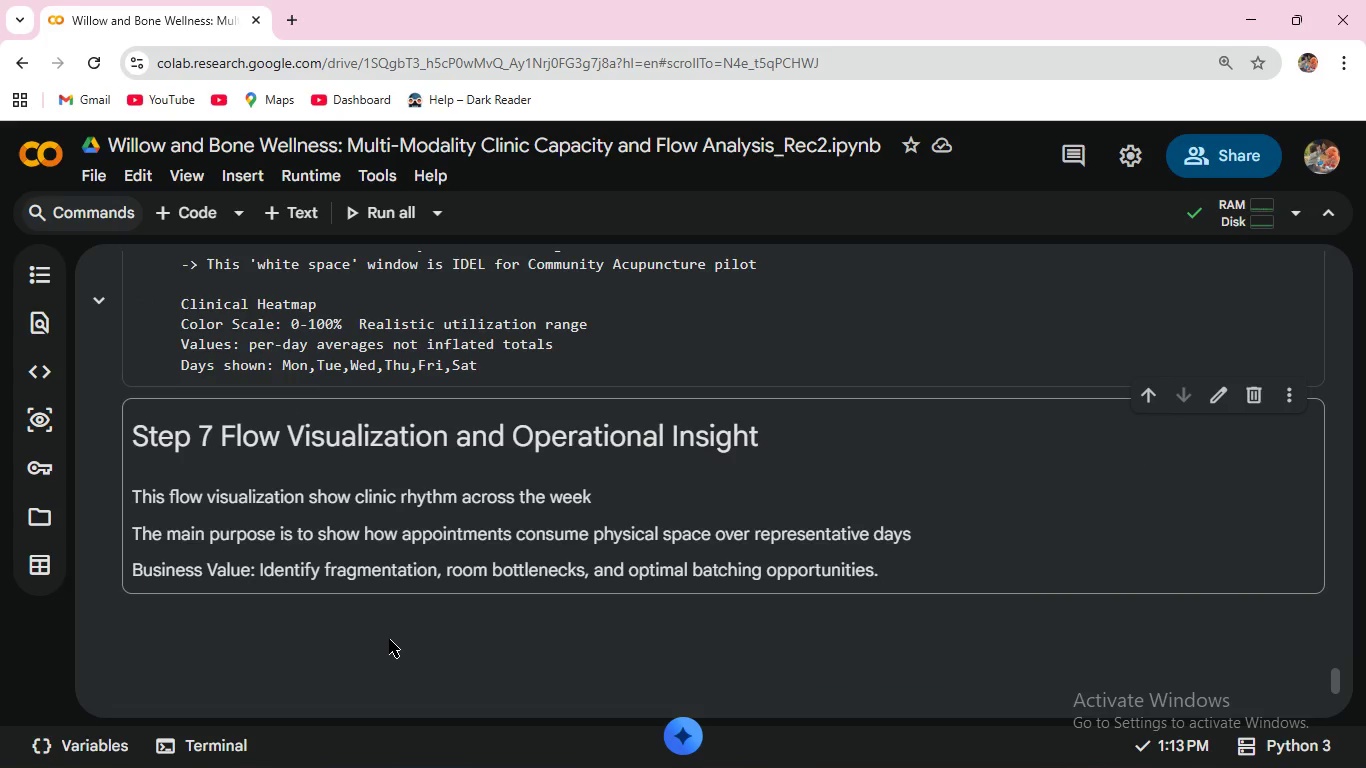 
wait(31.22)
 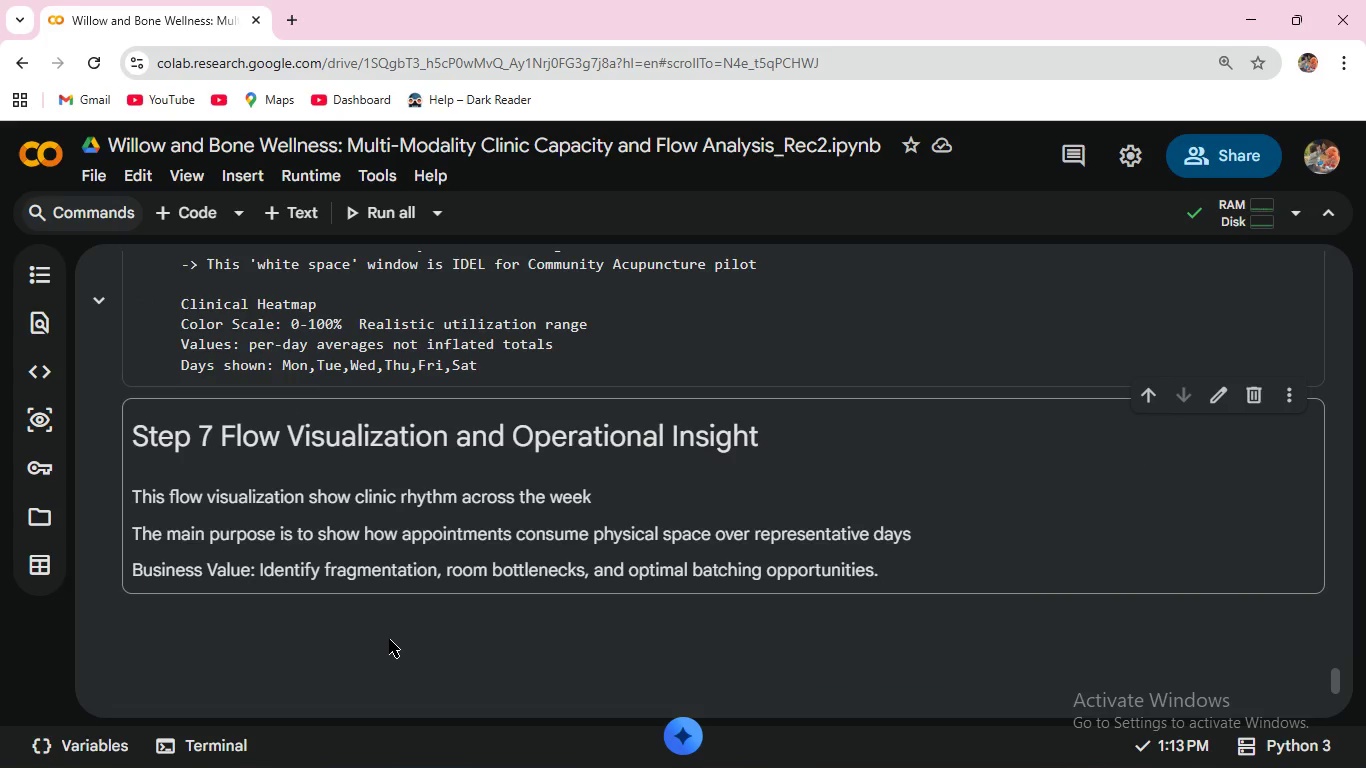 
left_click([205, 215])
 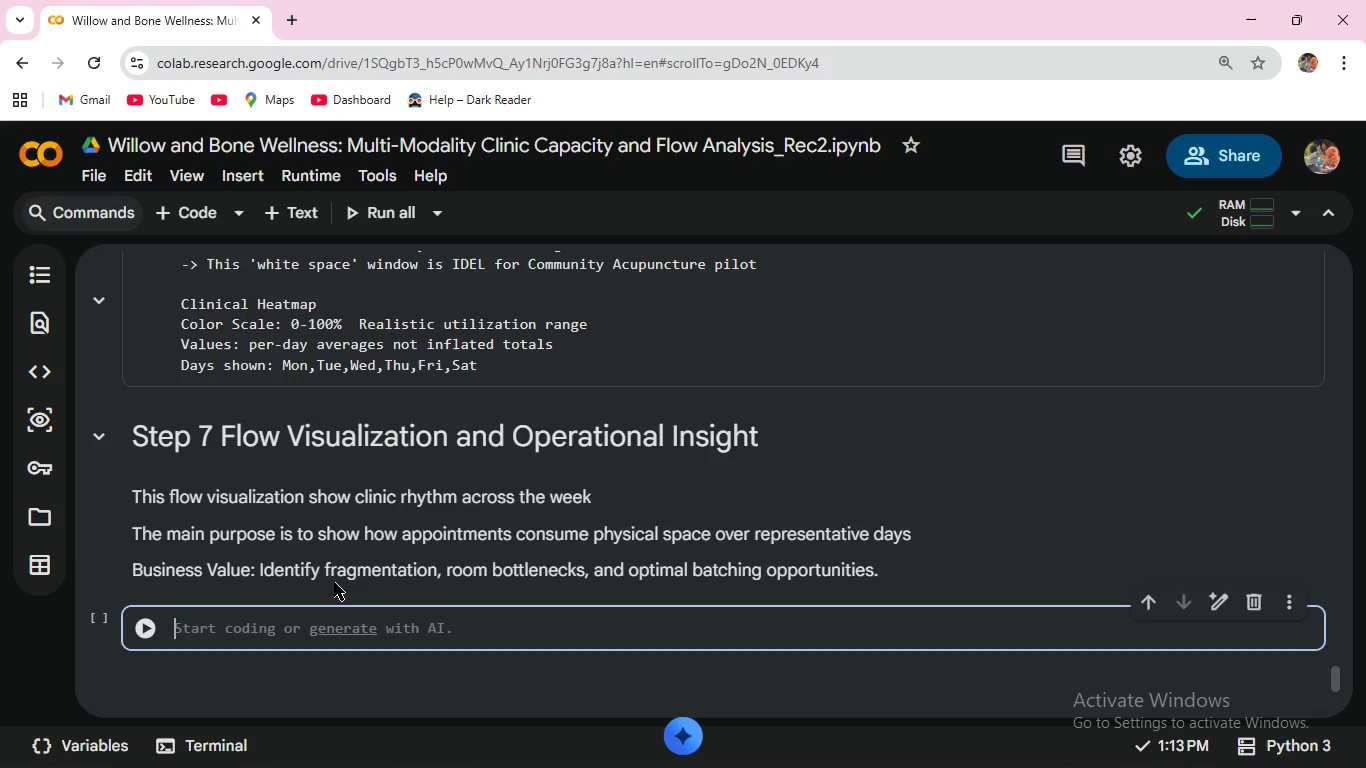 
type(# SAMPLE SELECTION)
 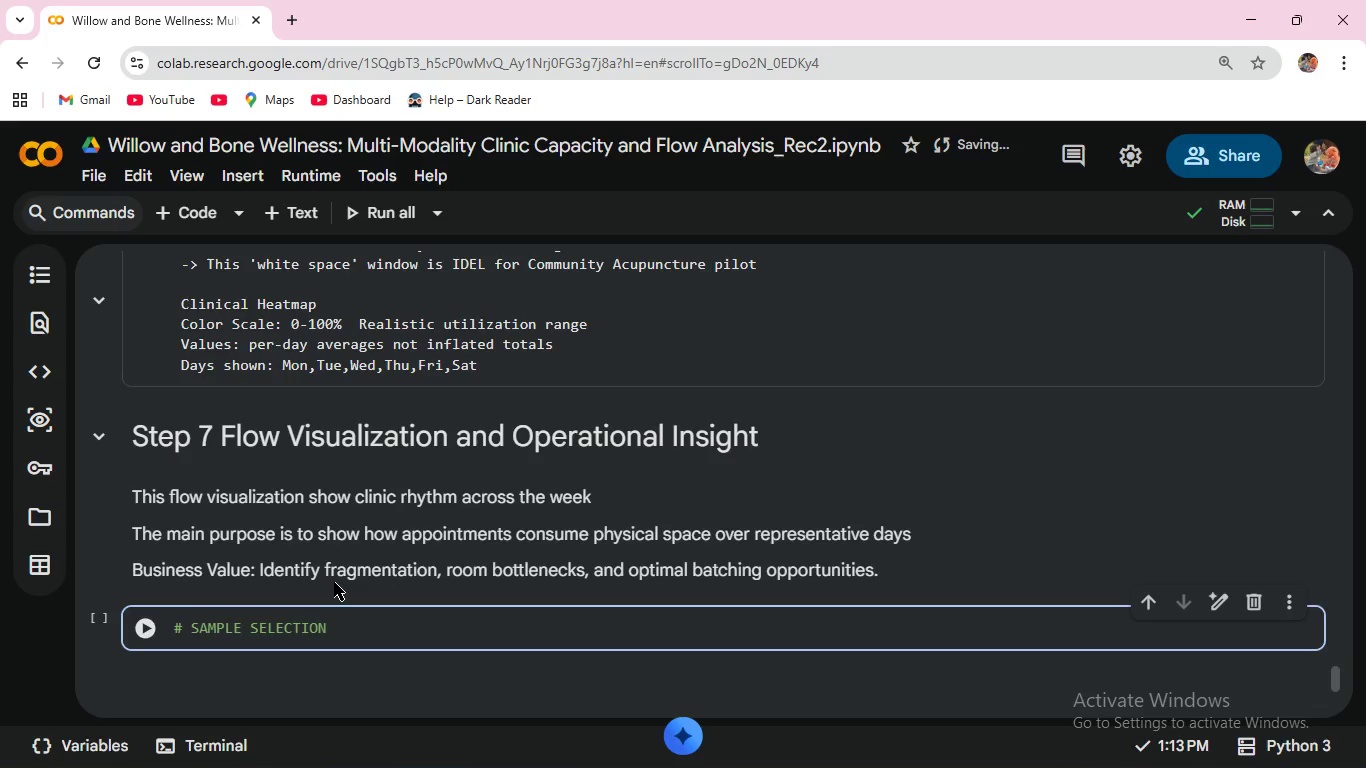 
wait(12.11)
 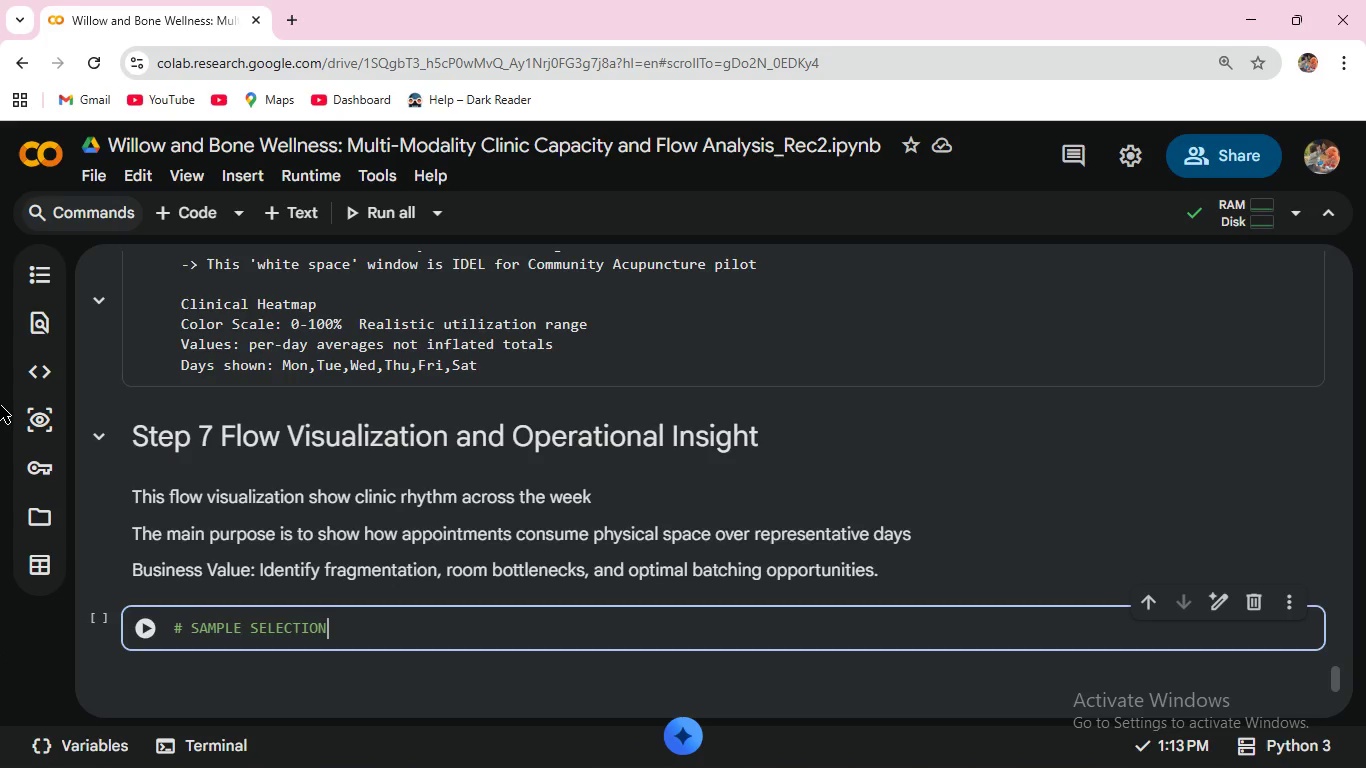 
type(: Tuesday (mid-week)
 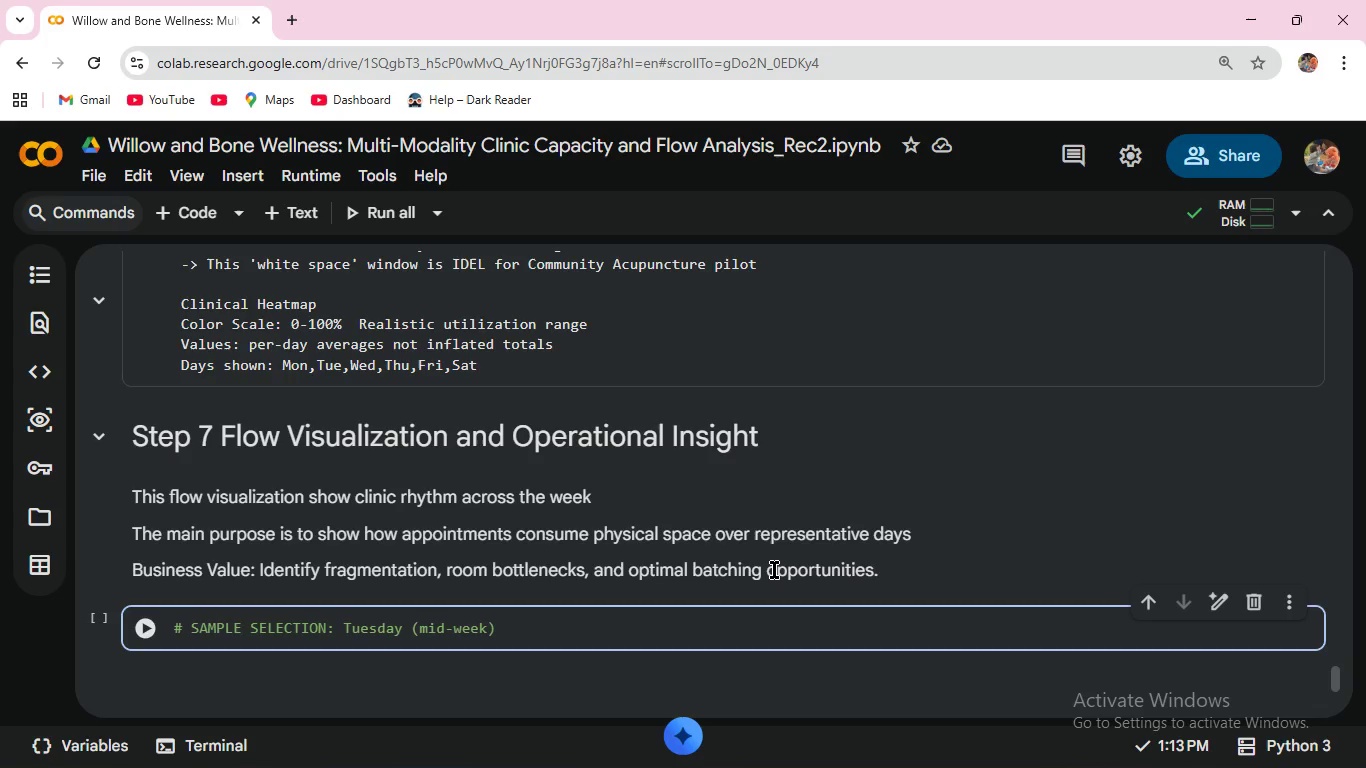 
type( peak)
 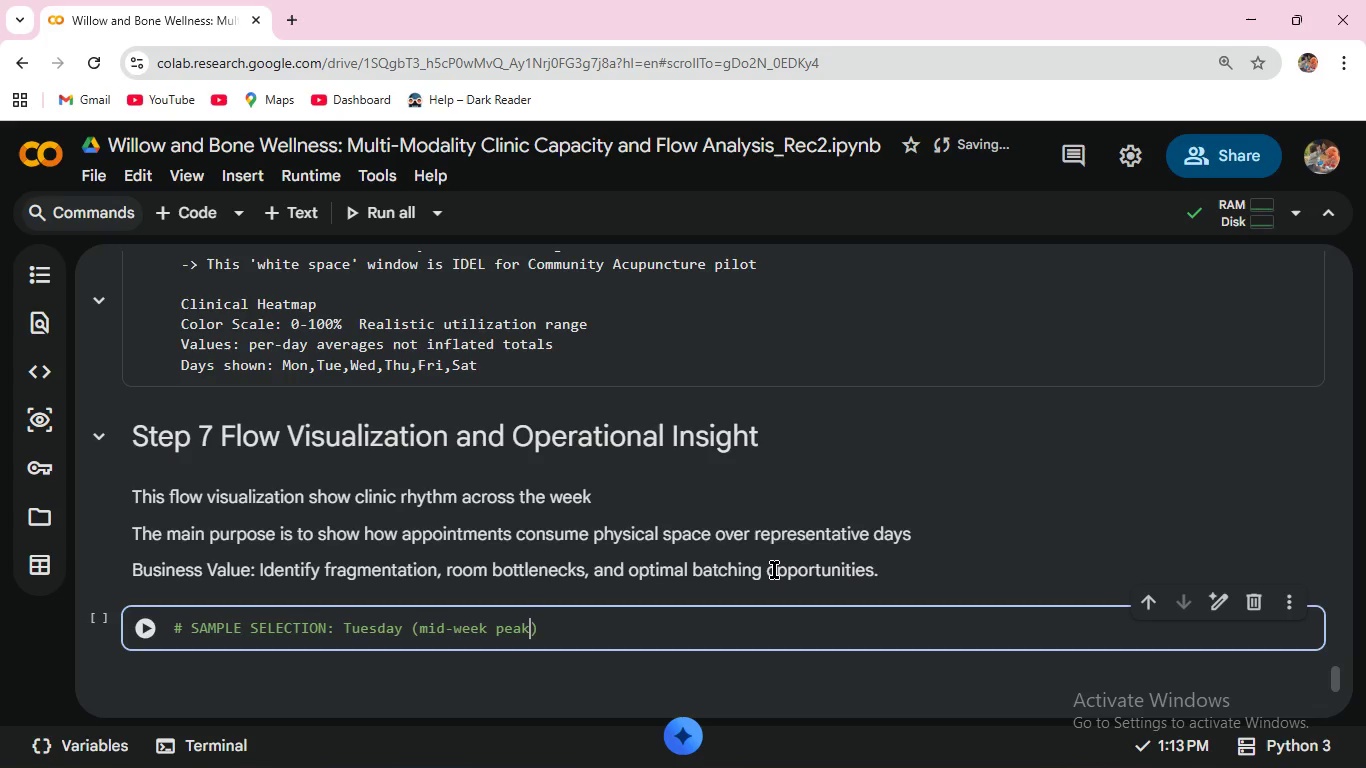 
key(ArrowRight)
 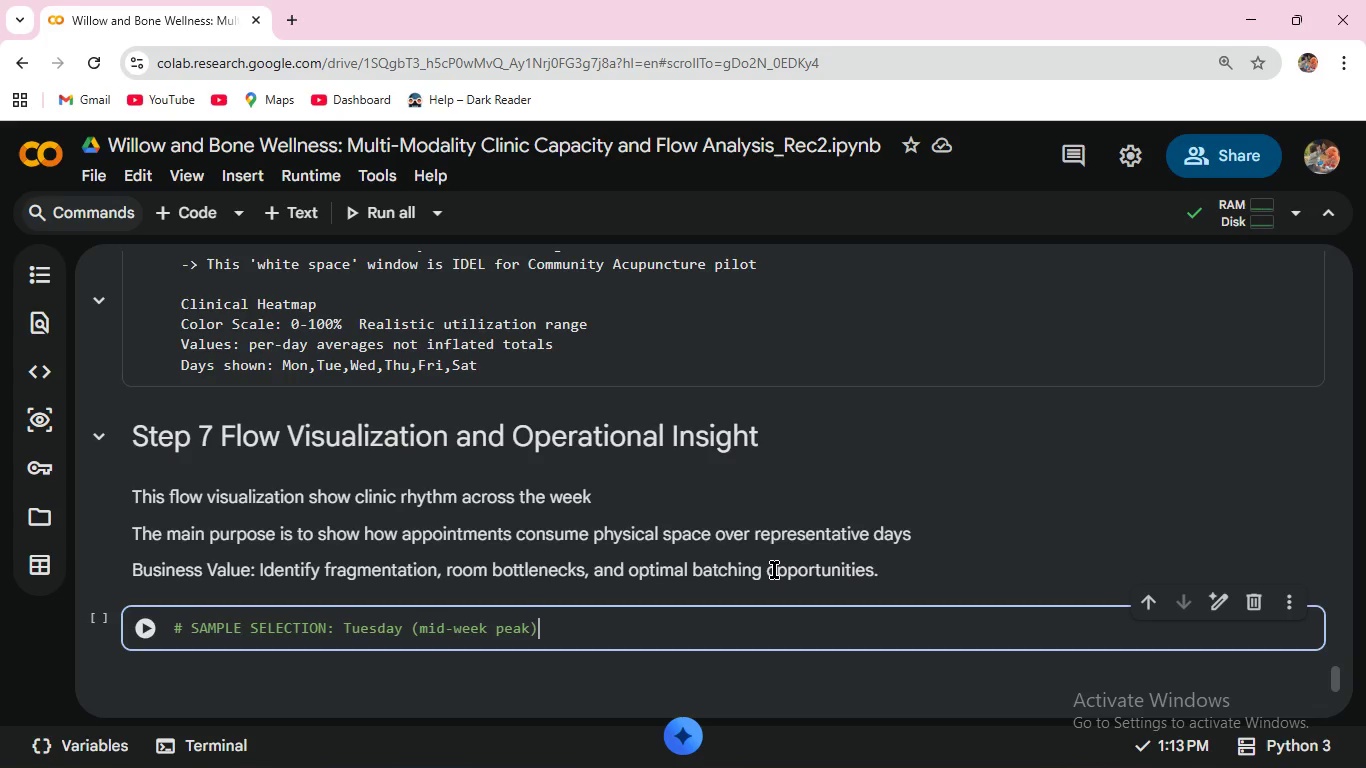 
type(, Thursday)
 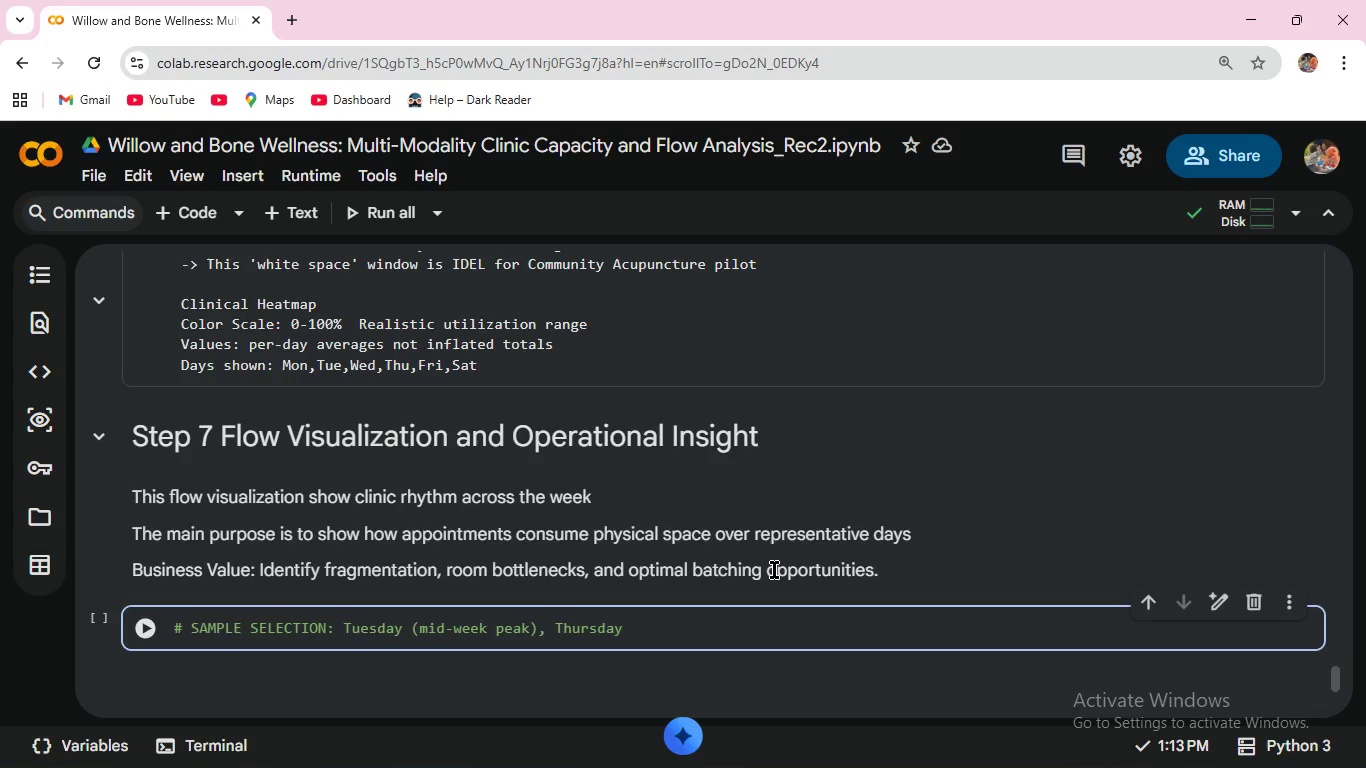 
type((pre-weekend)
 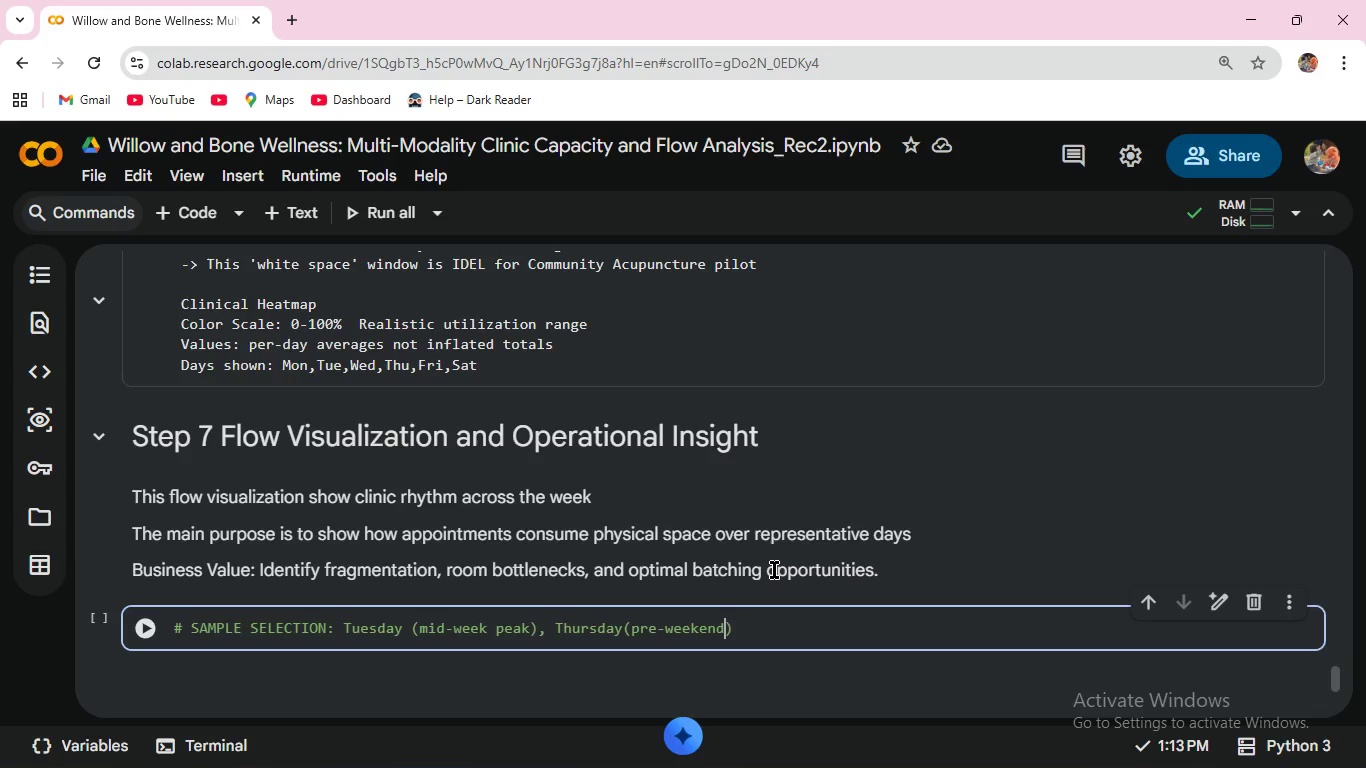 
key(ArrowRight)
 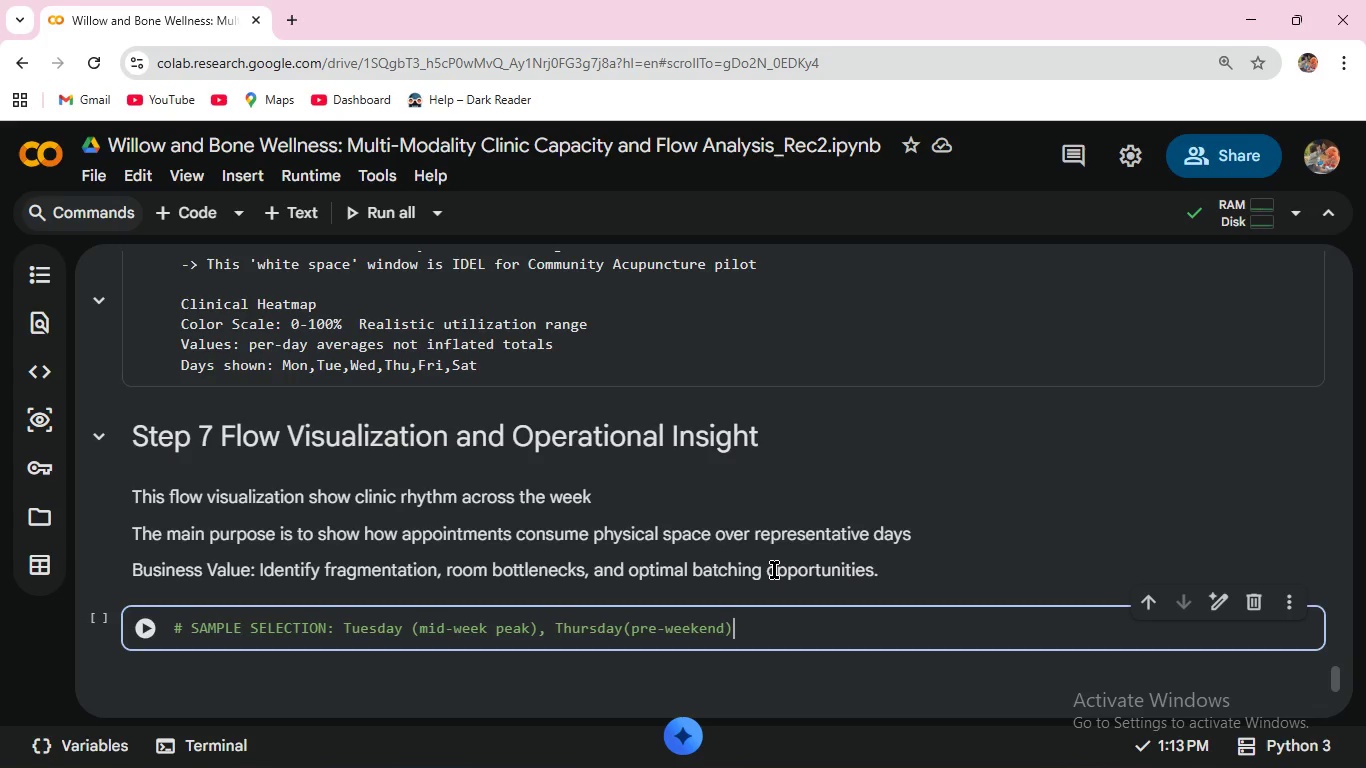 
type(, Saturday)
 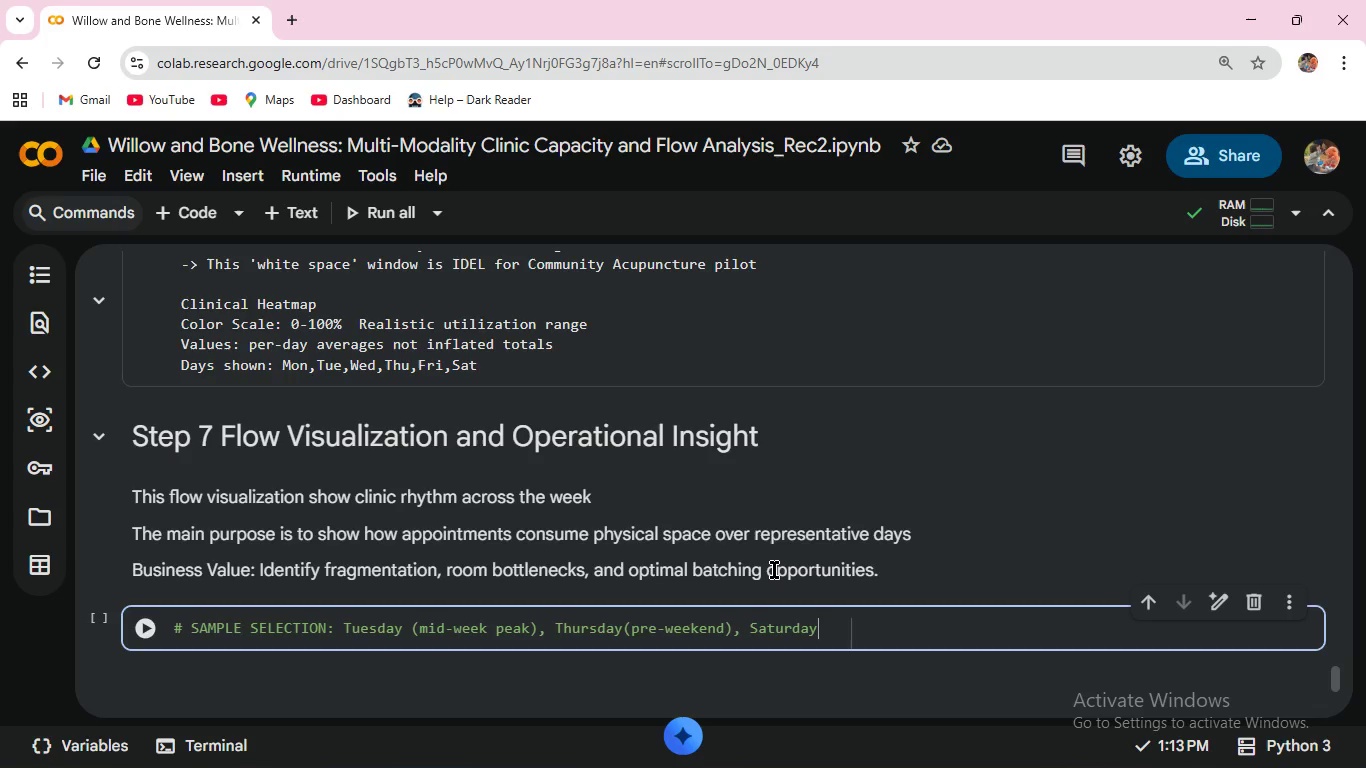 
wait(7.94)
 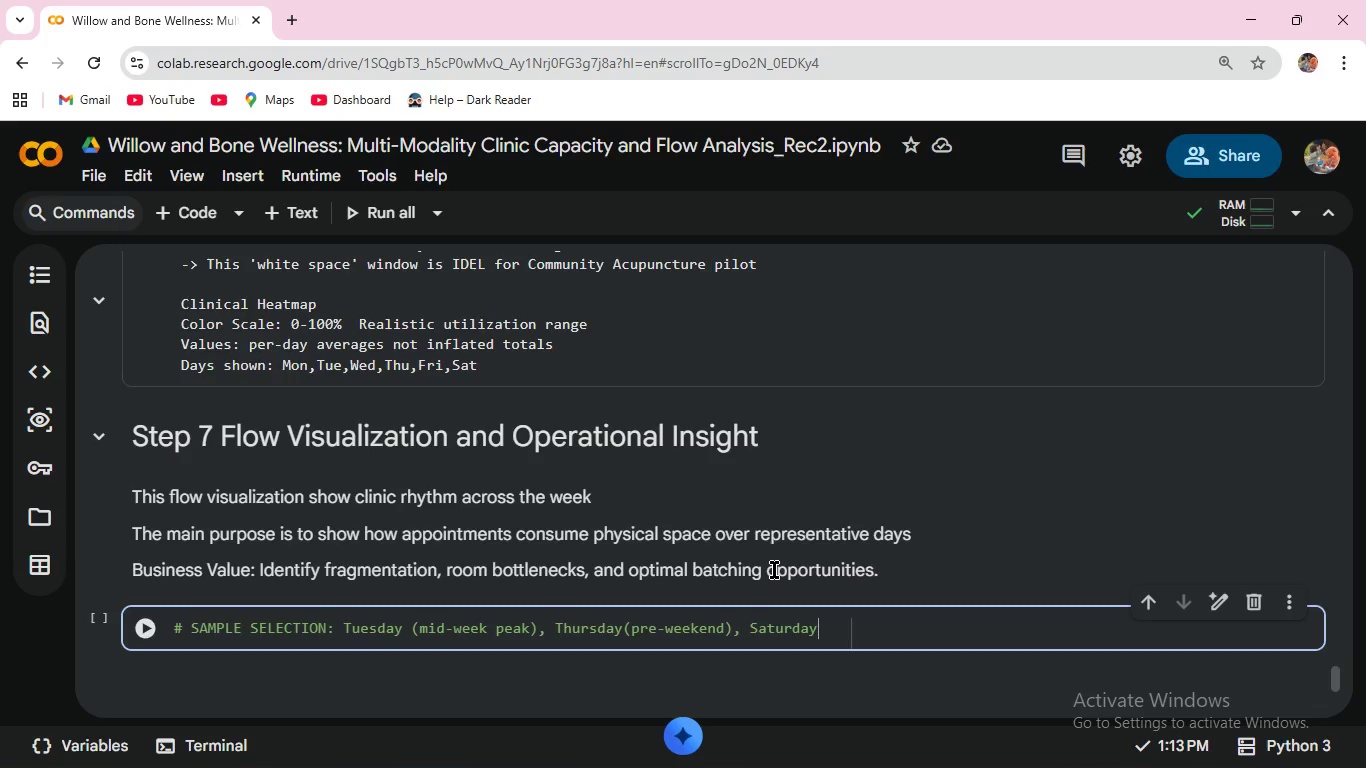 
type((pilot day )
 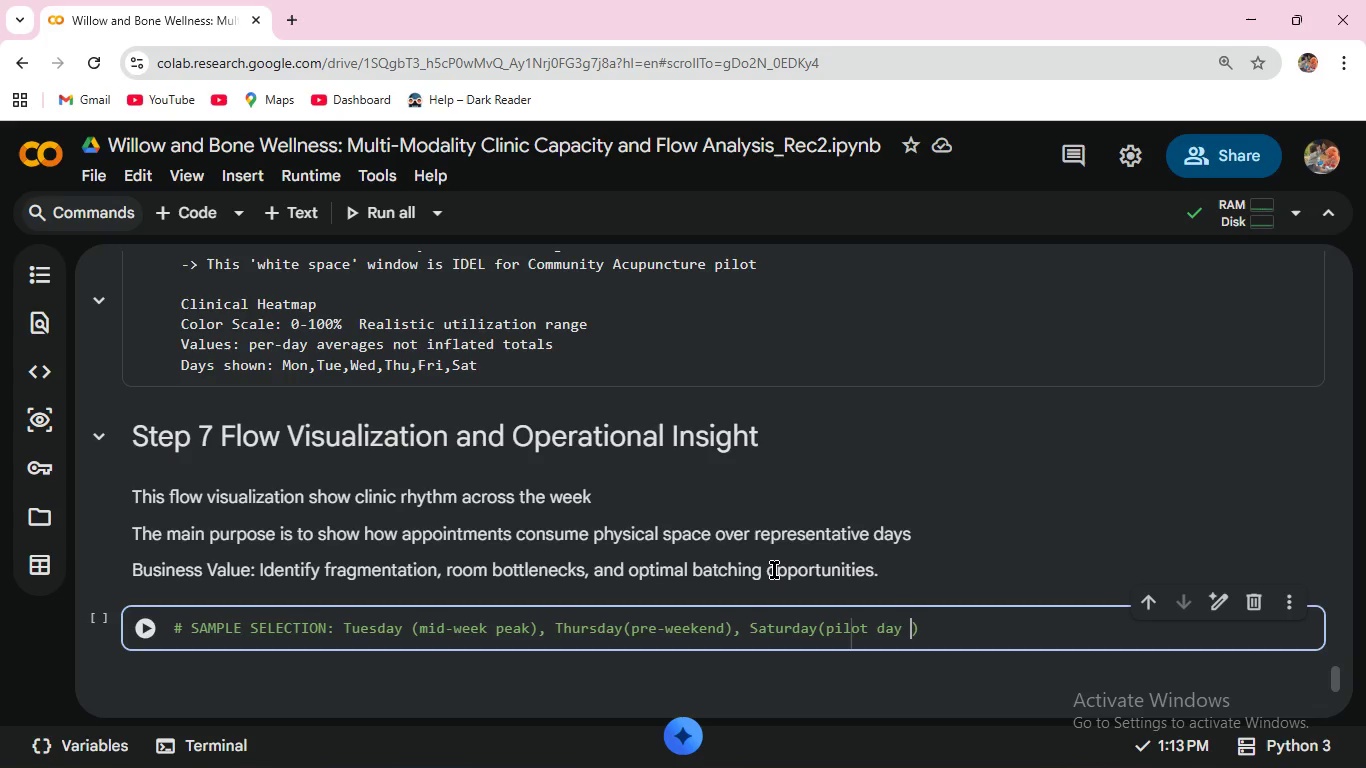 
wait(5.72)
 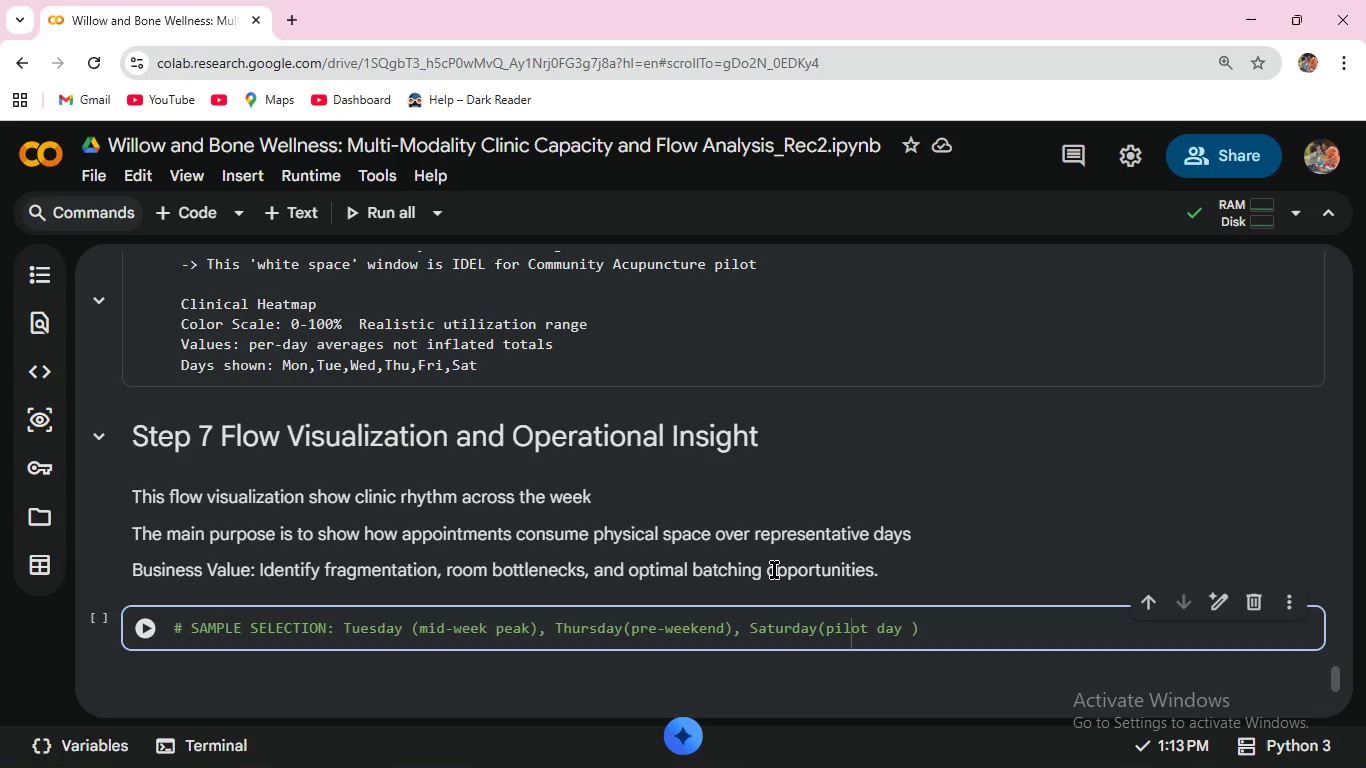 
key(ArrowRight)
 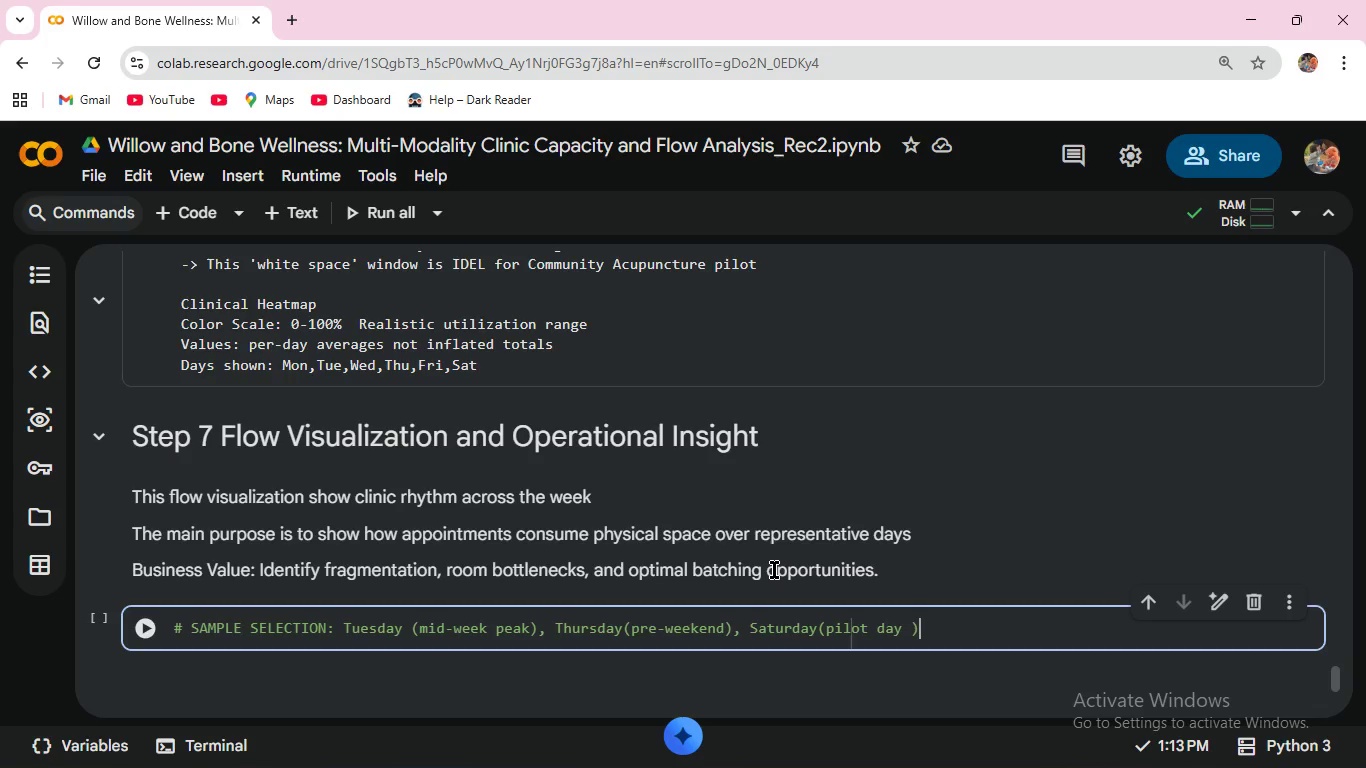 
key(ArrowRight)
 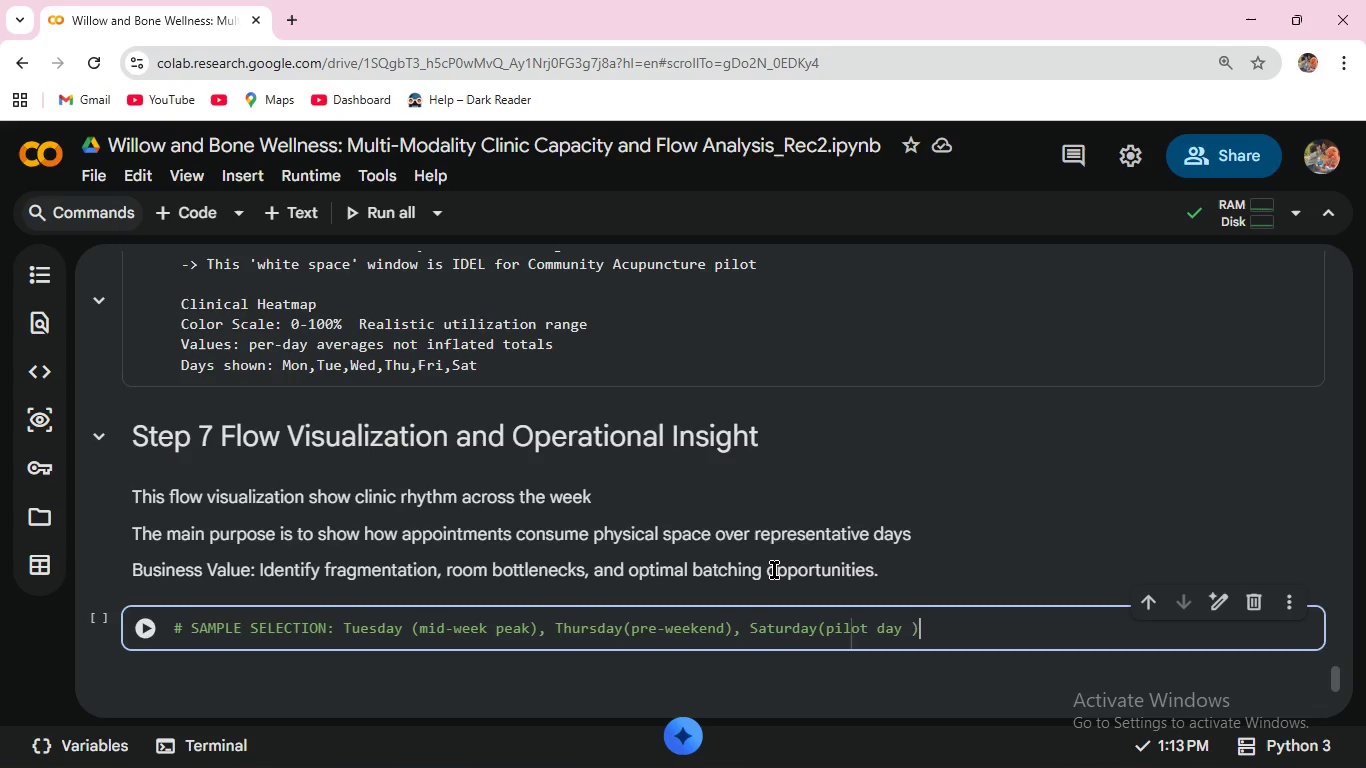 
key(Enter)
 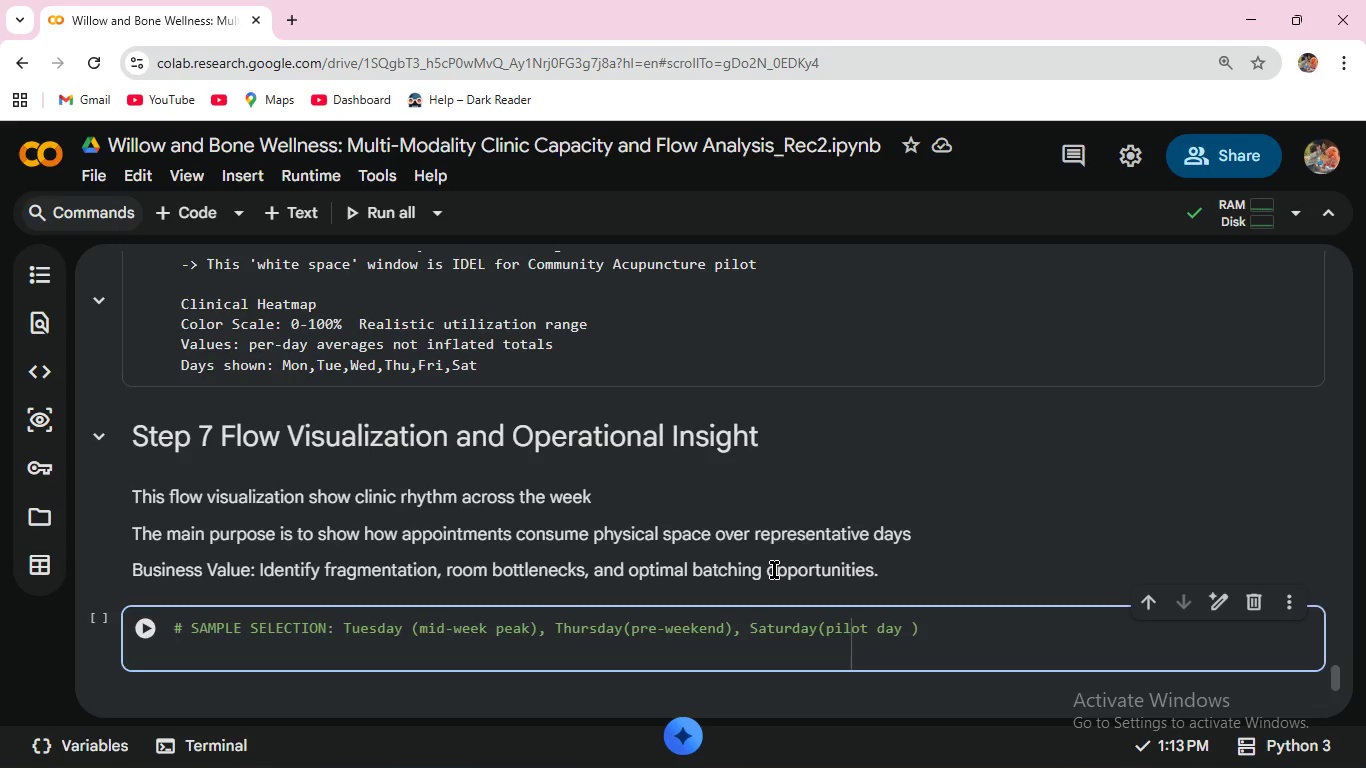 
wait(7.28)
 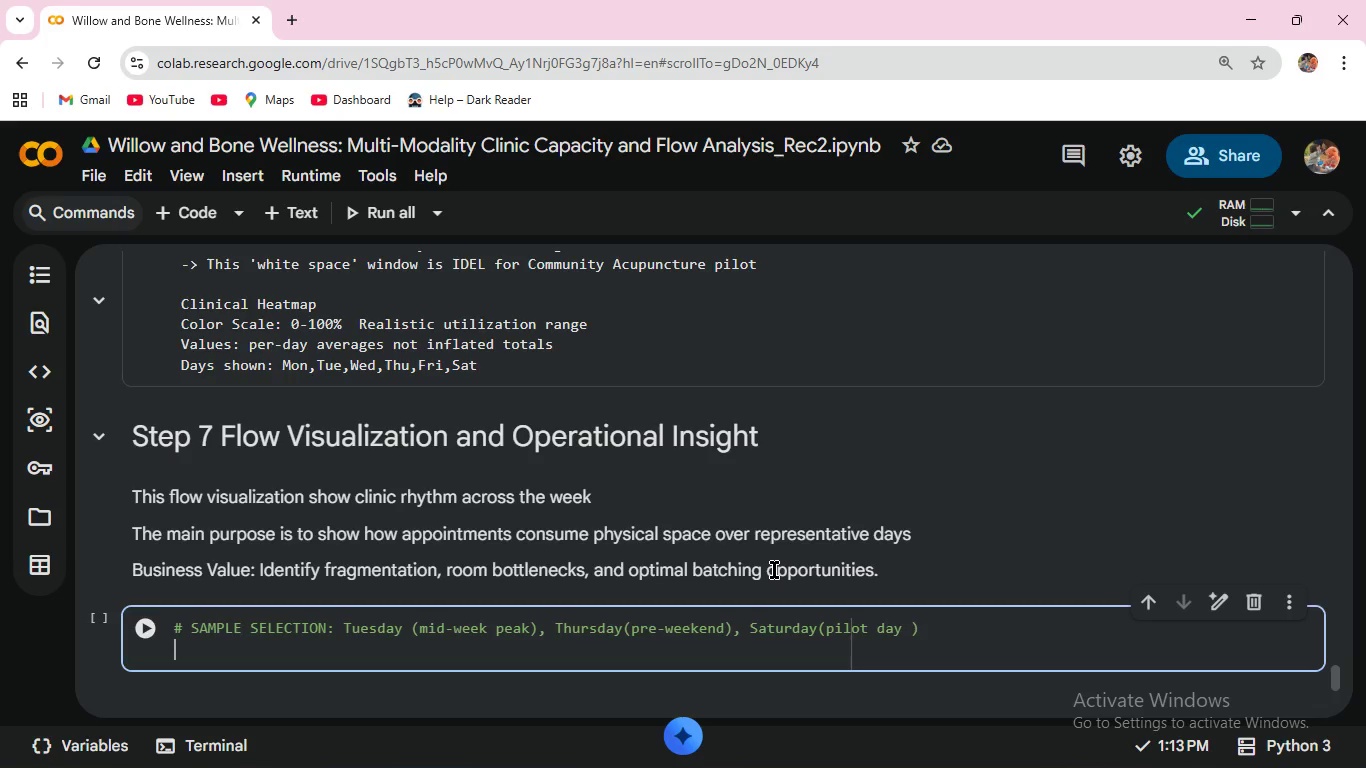 
type(sample_)
 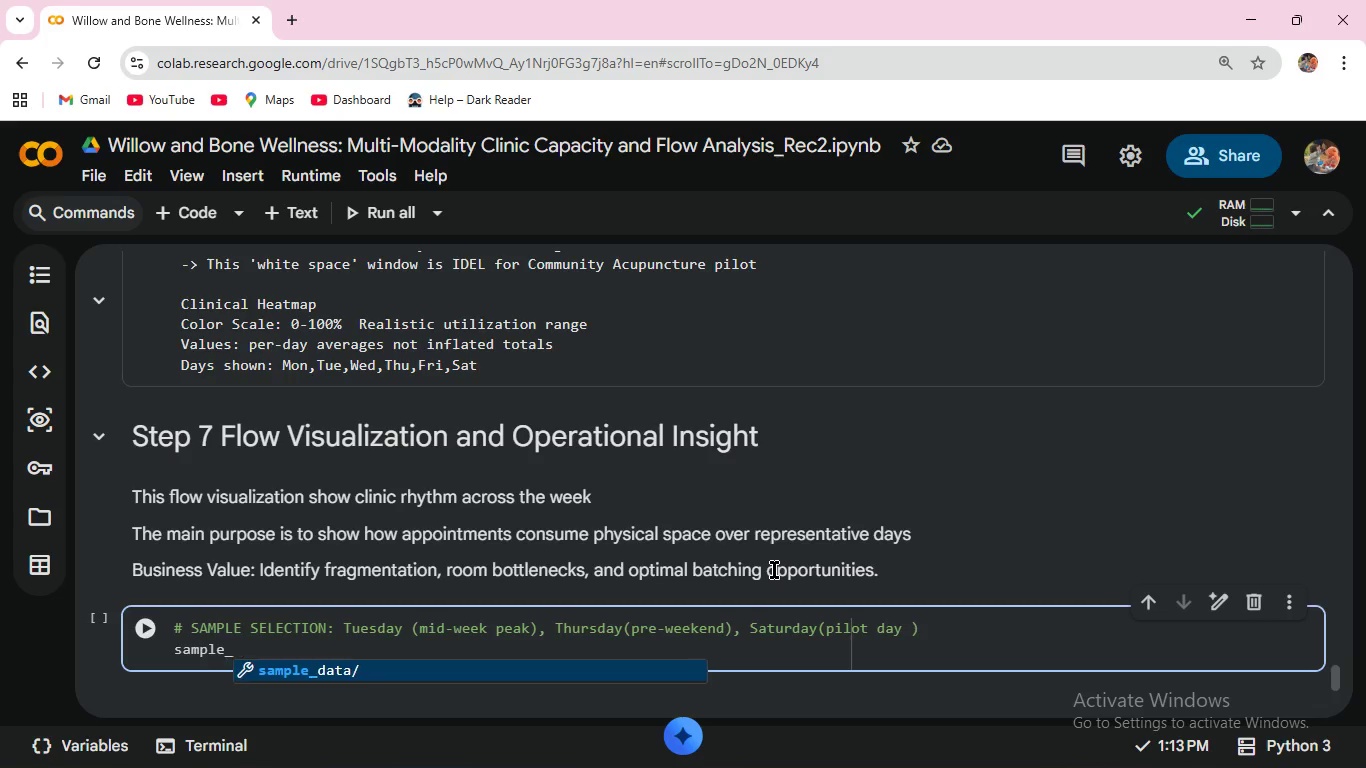 
type(days = ]')
 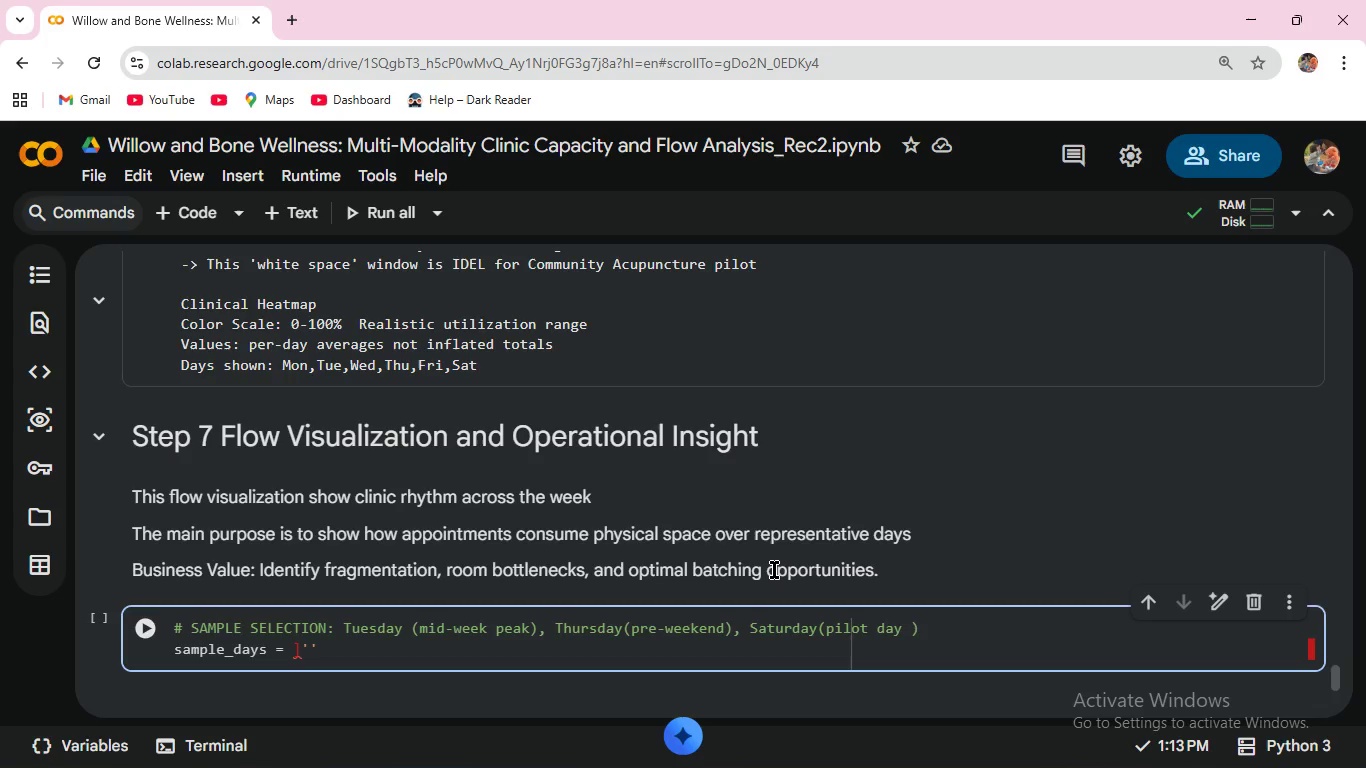 
key(ArrowRight)
 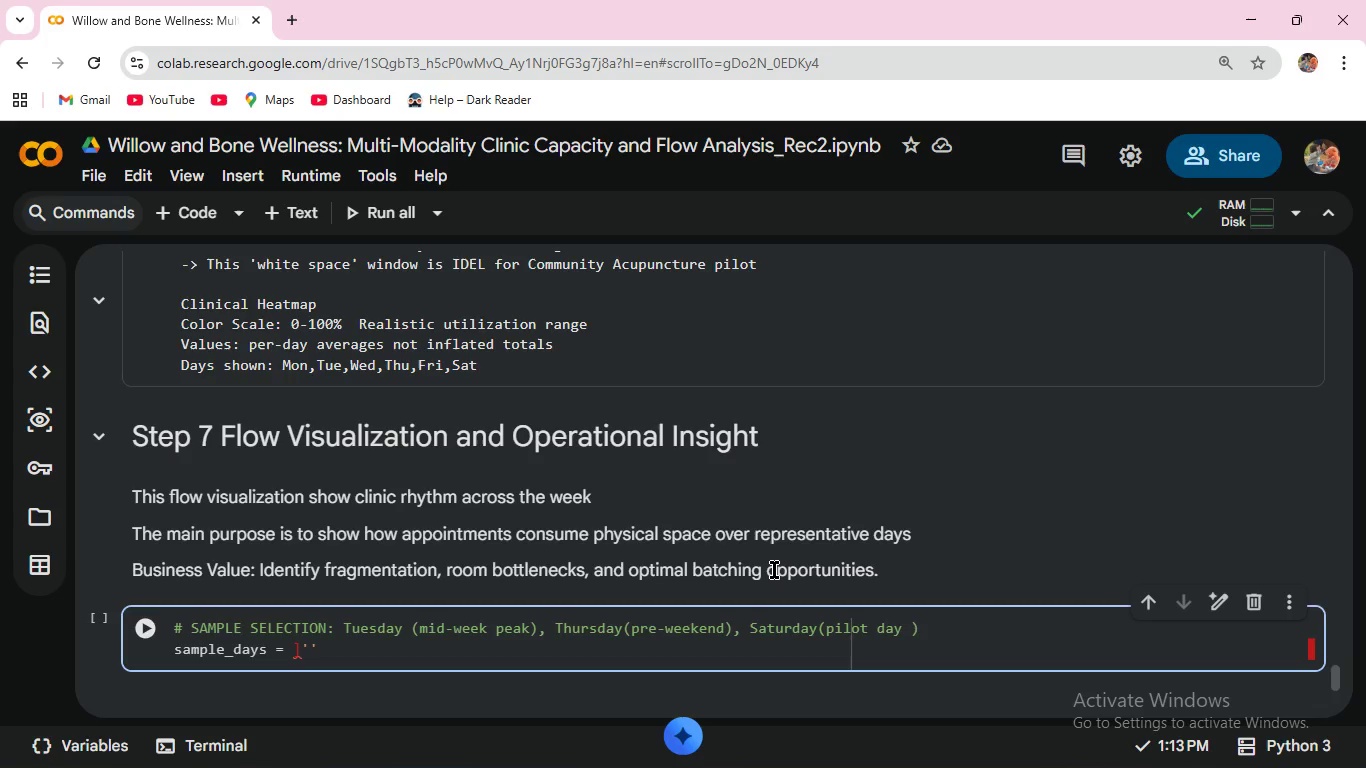 
key(Backspace)
key(Backspace)
key(Backspace)
type(['Tuesday)
 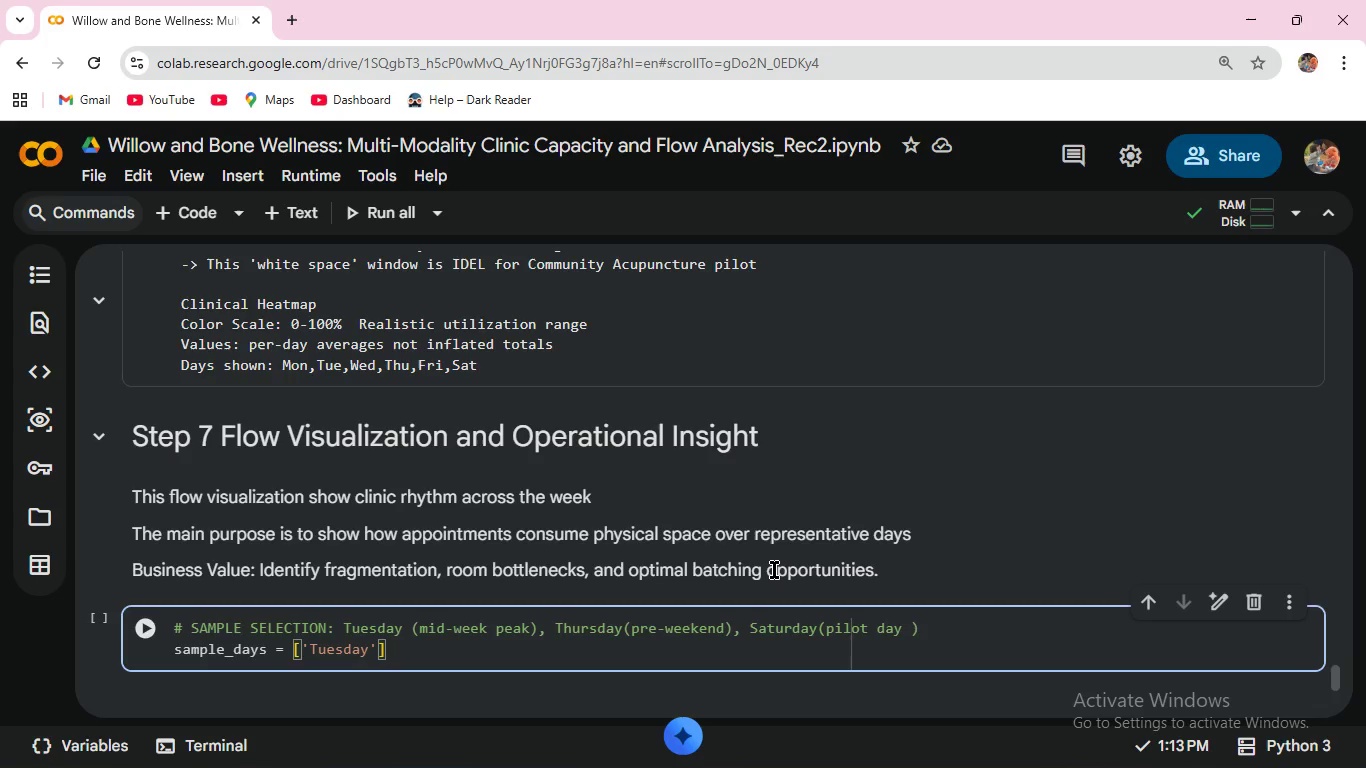 
key(ArrowRight)
 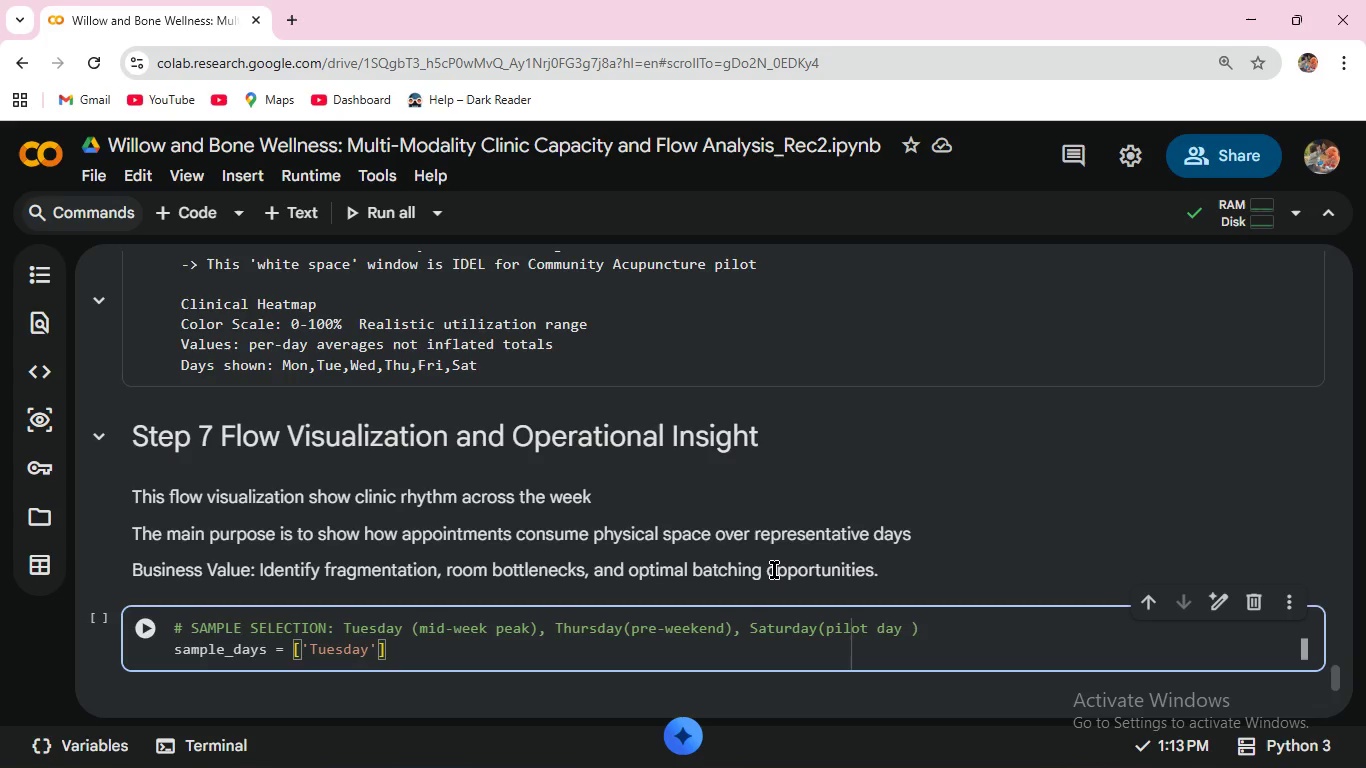 
key(Comma)
 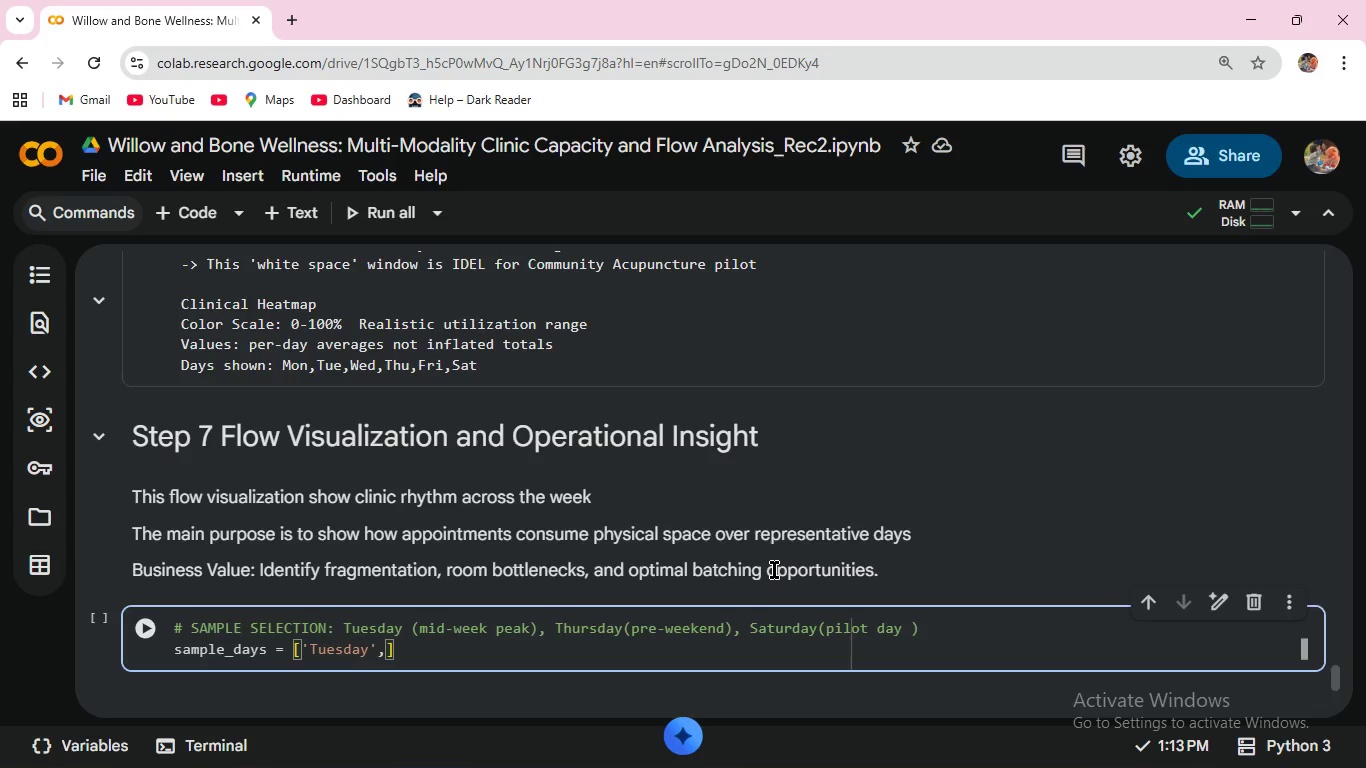 
key(Space)
 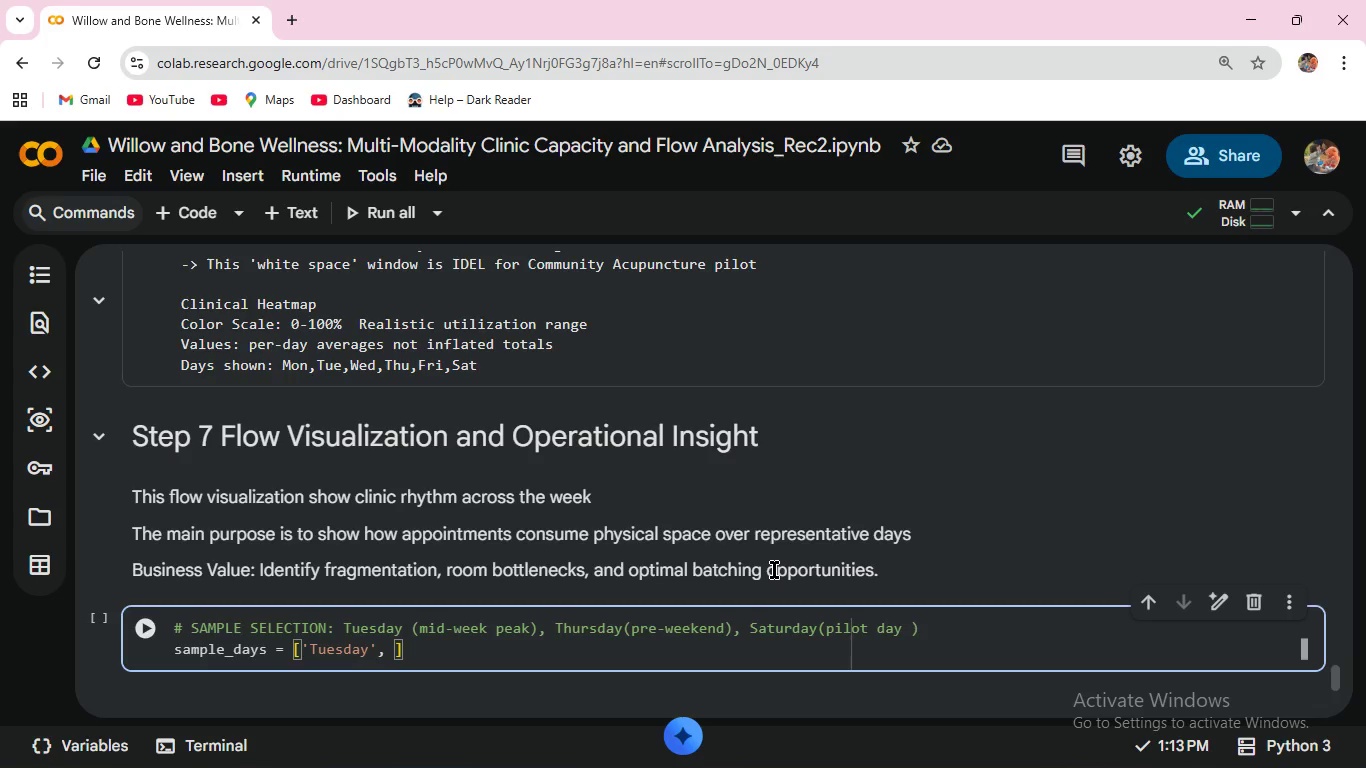 
key(Quote)
 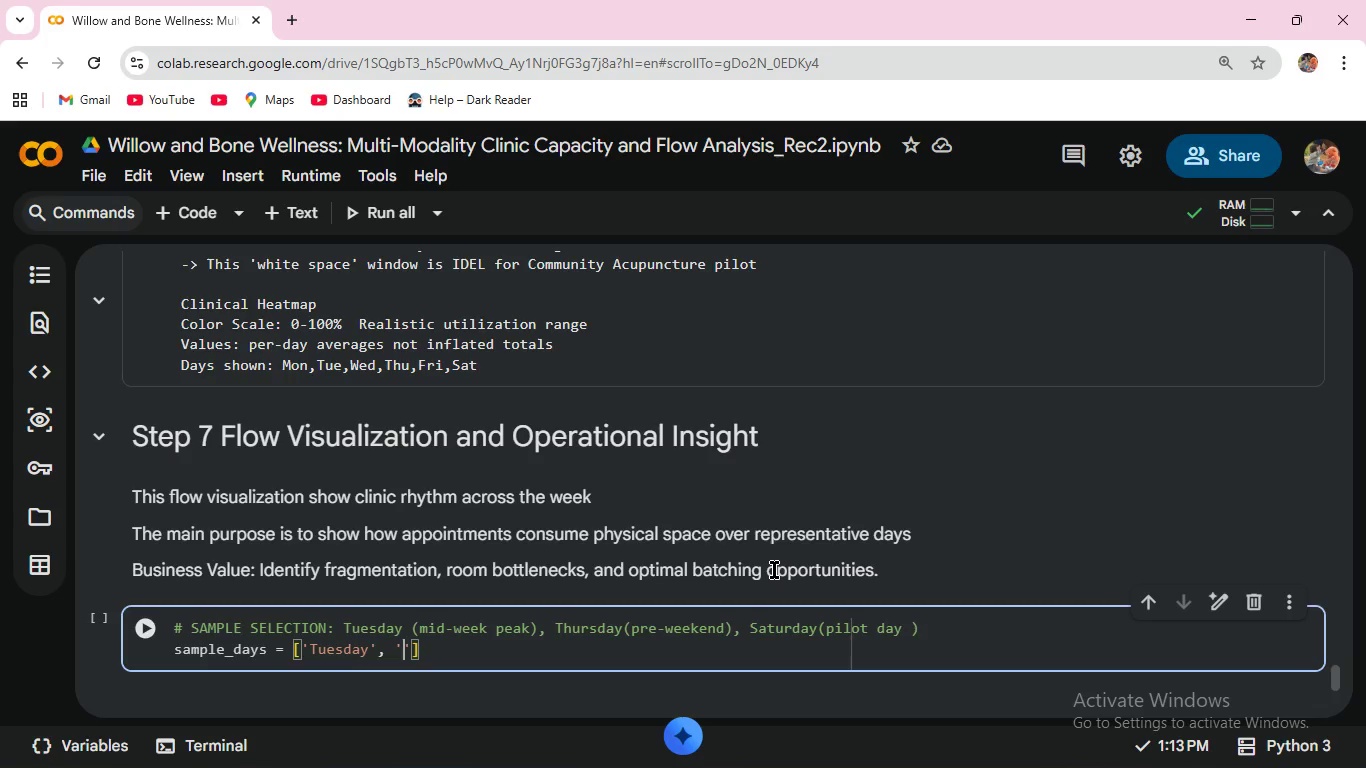 
wait(18.75)
 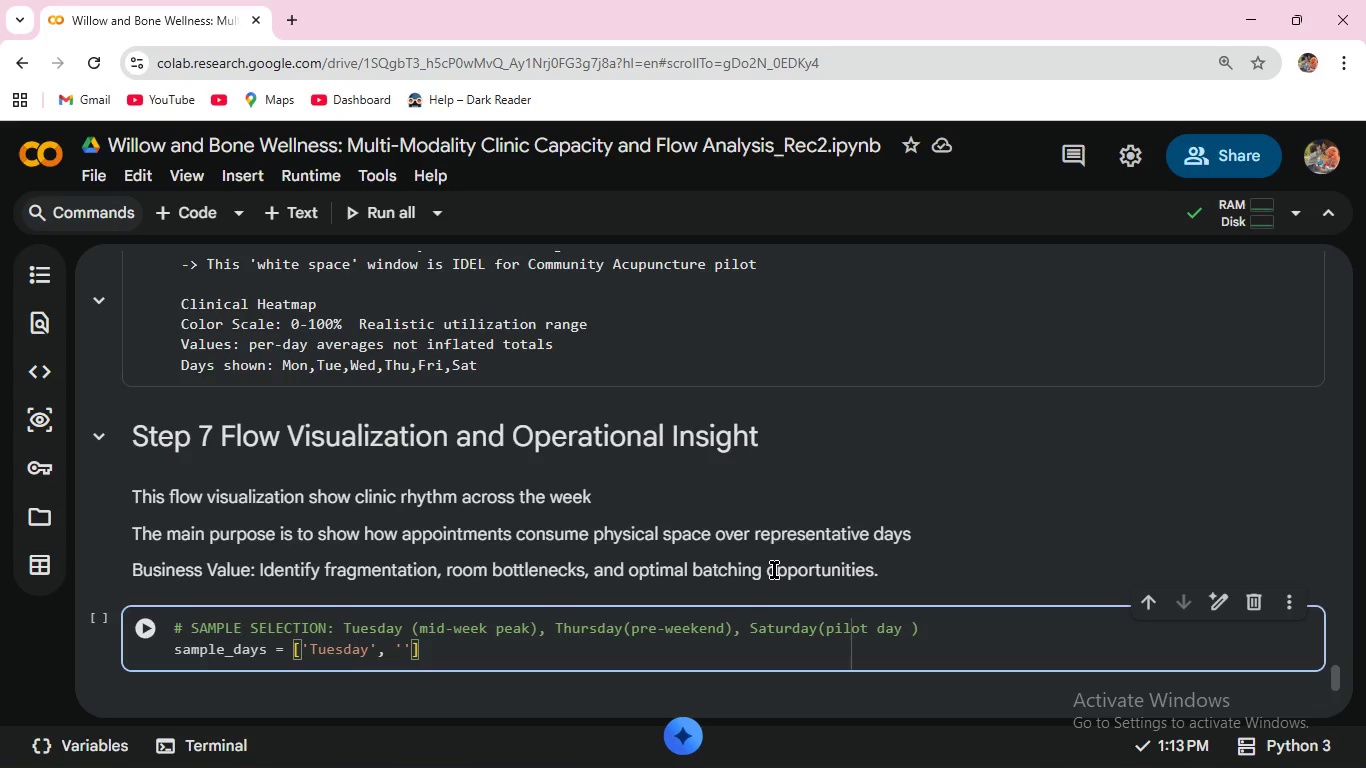 
type(Thursday)
 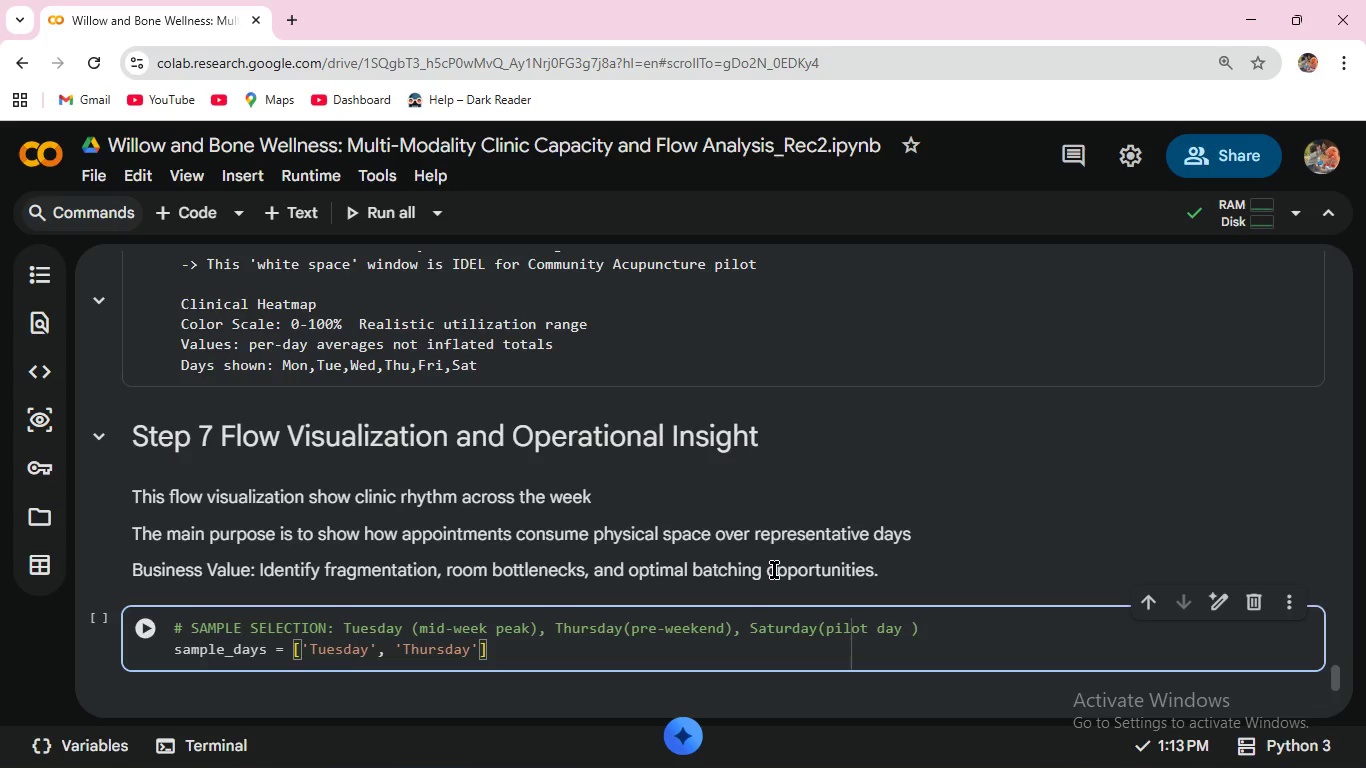 
key(ArrowRight)
 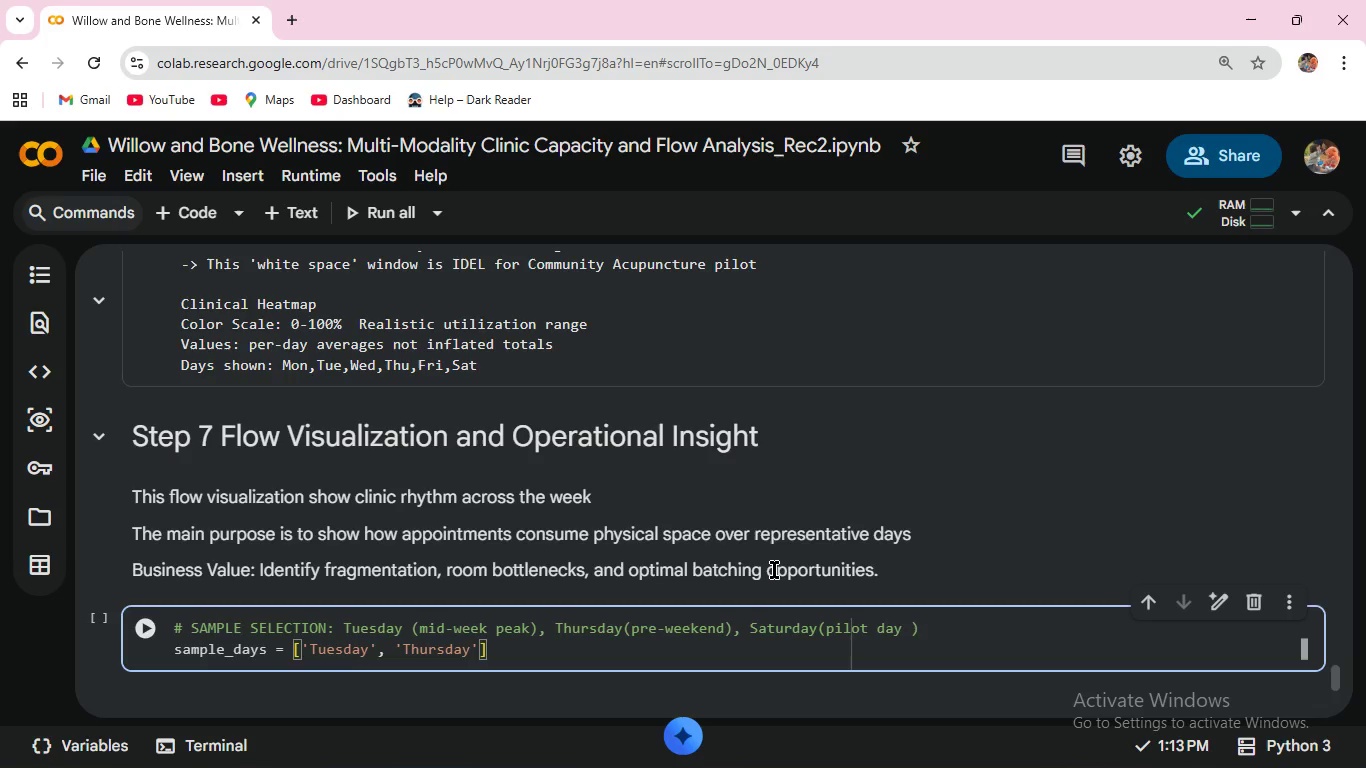 
key(Comma)
 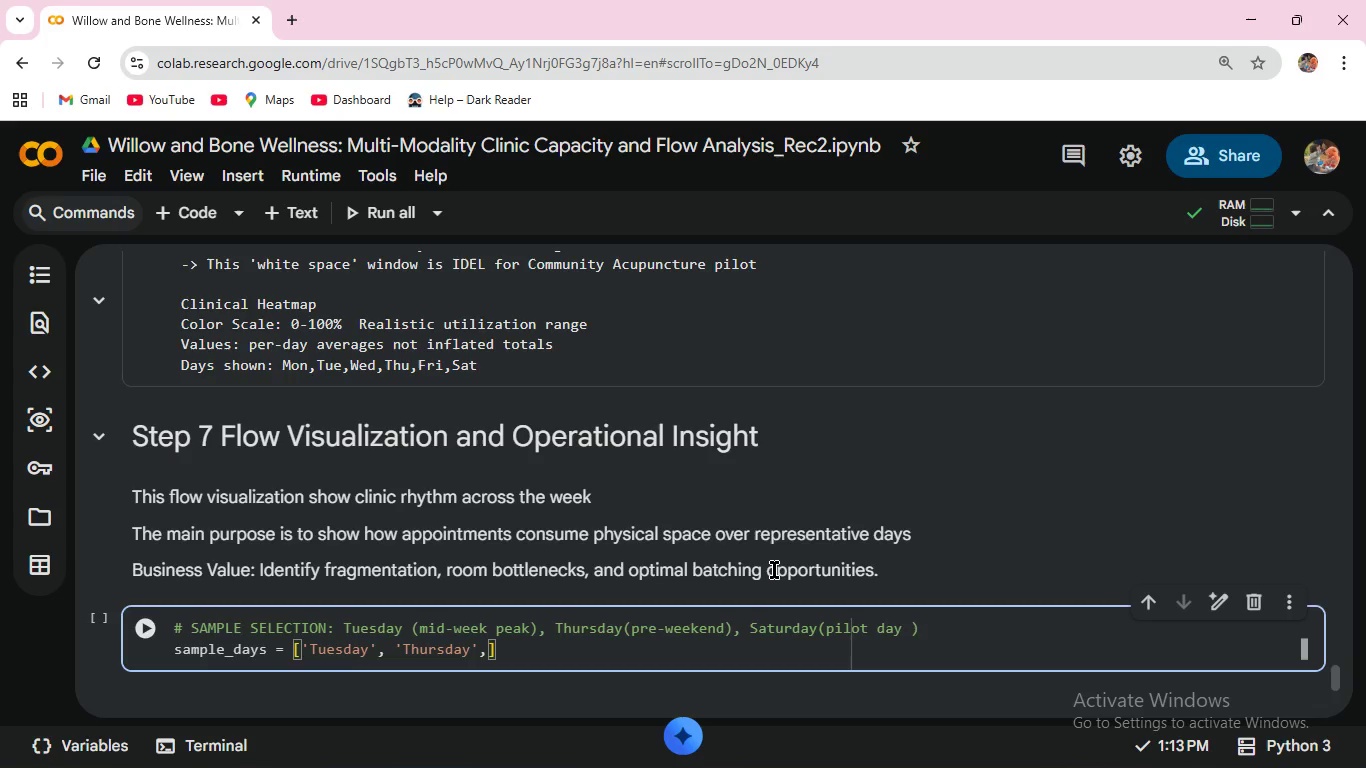 
key(Space)
 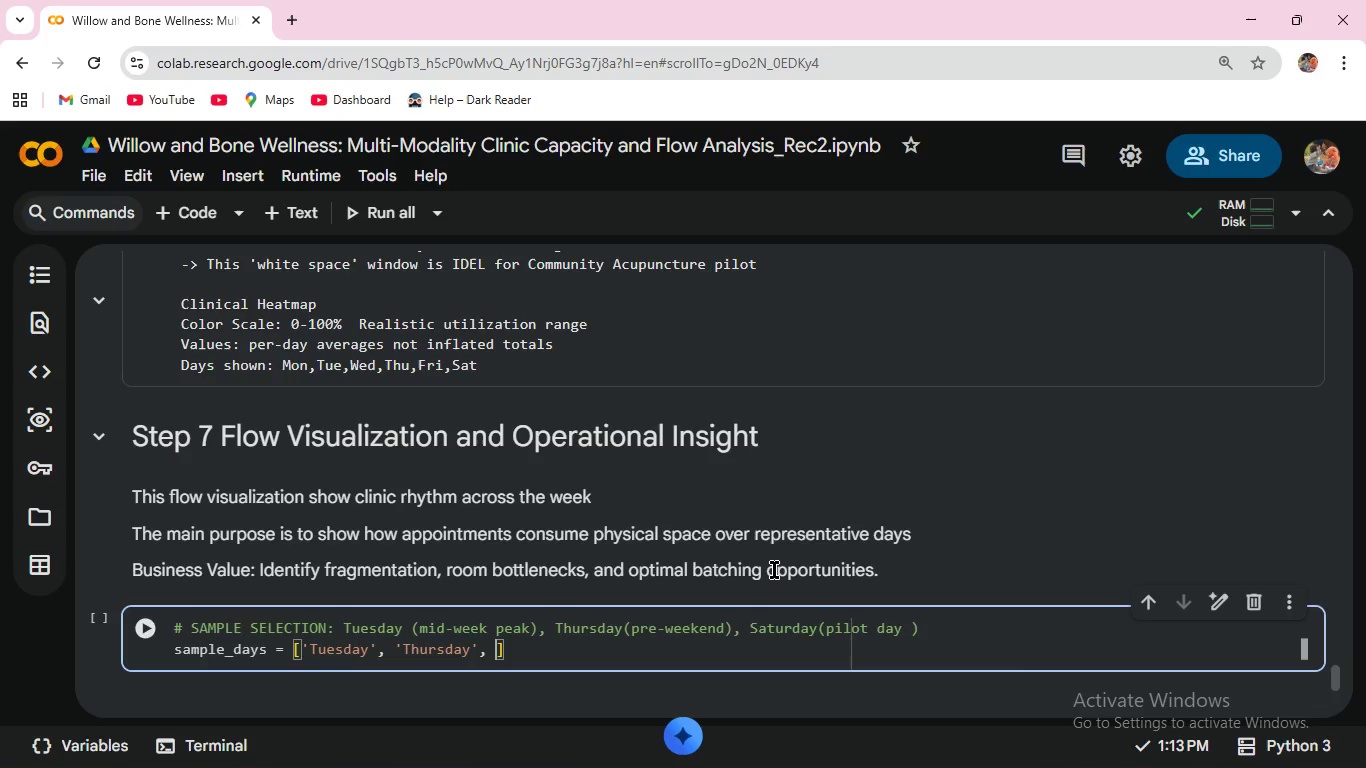 
type('Saturday)
 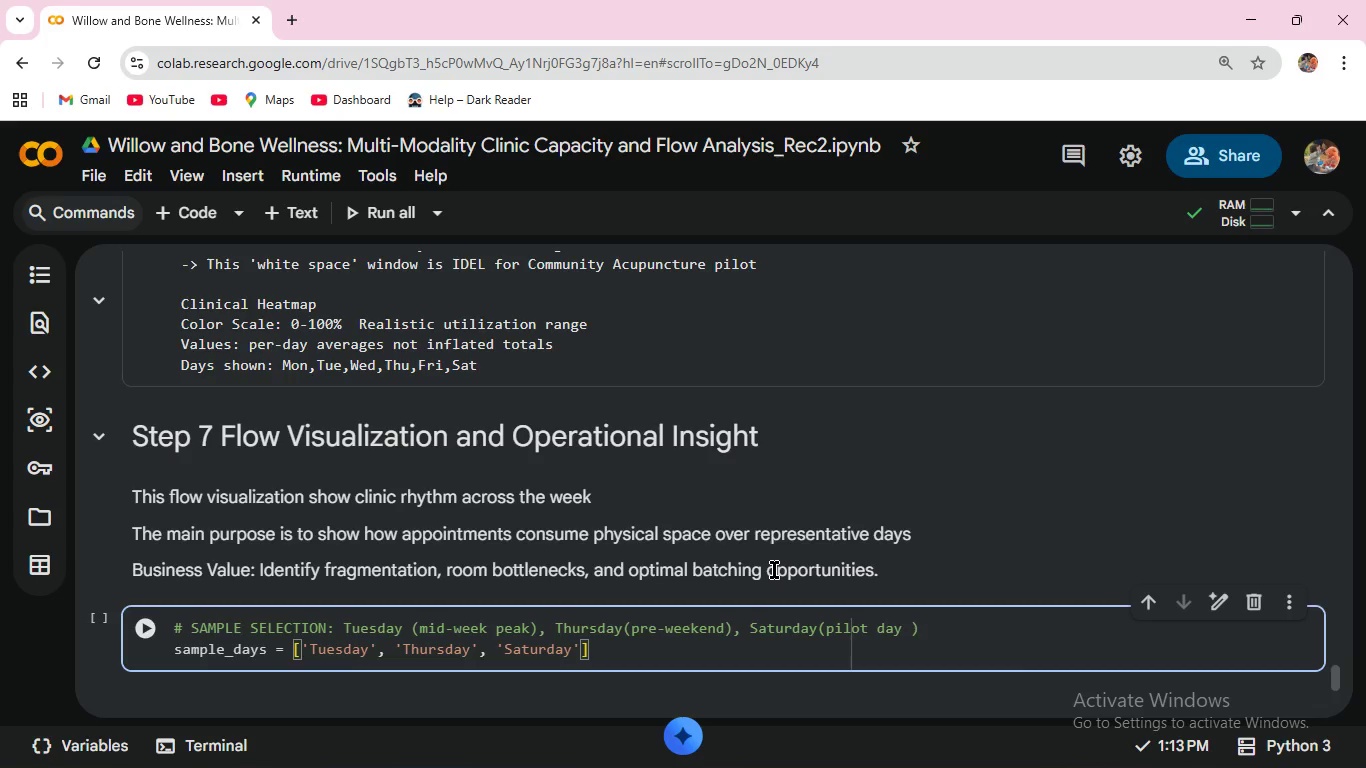 
key(ArrowRight)
 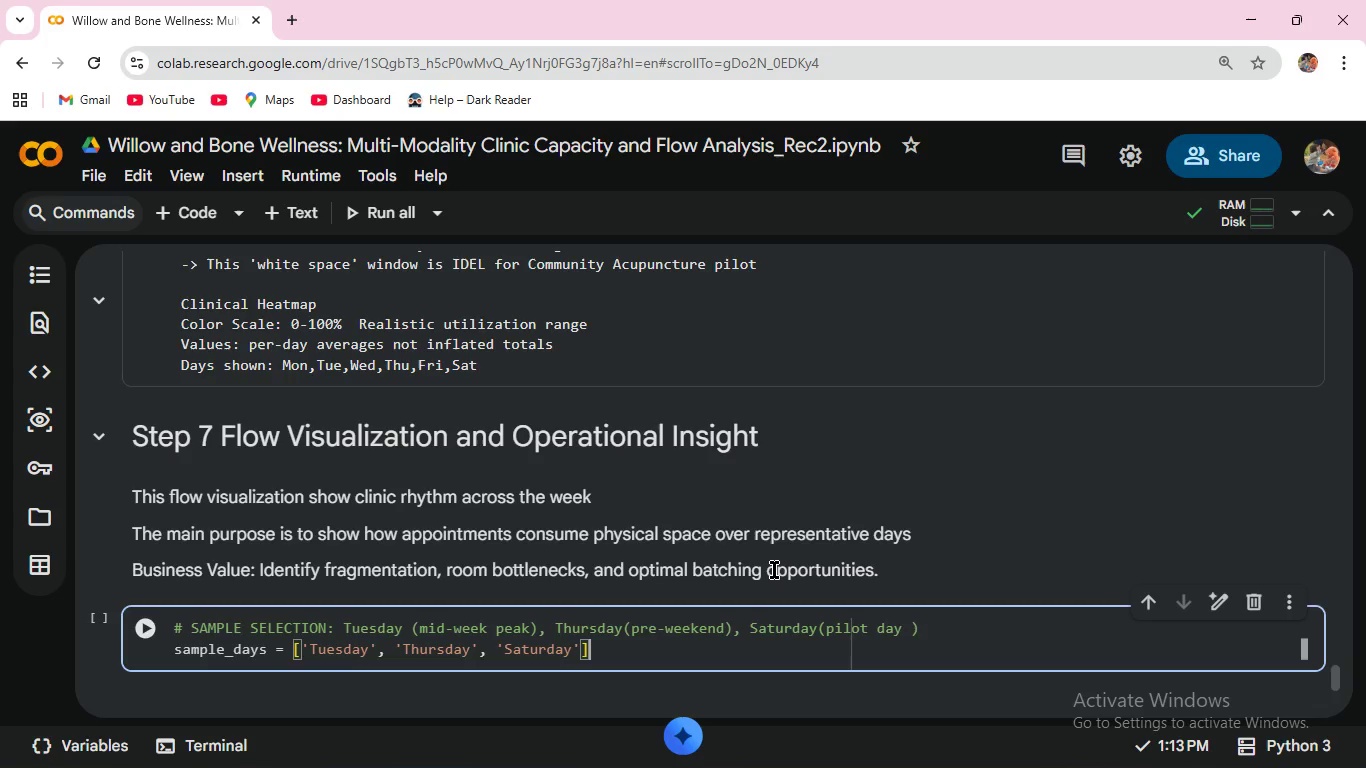 
key(ArrowRight)
 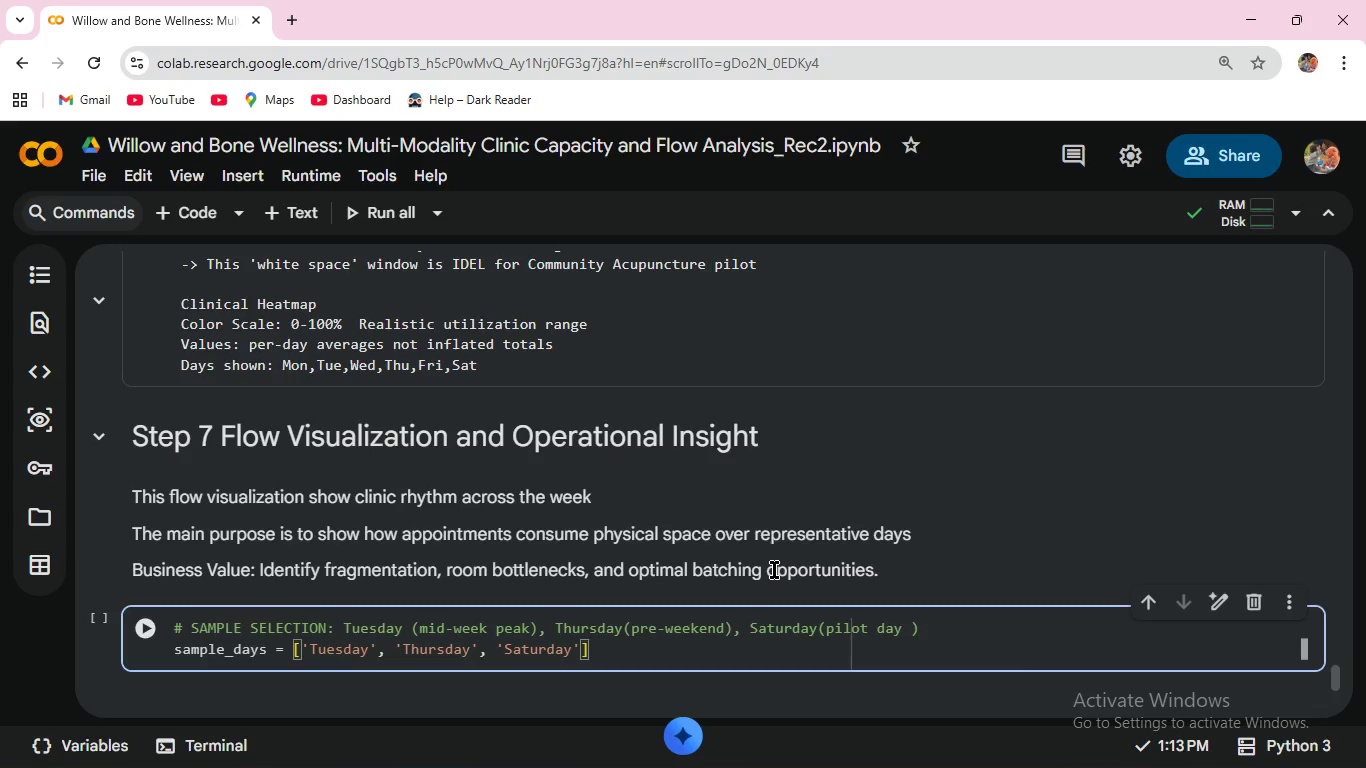 
key(Enter)
 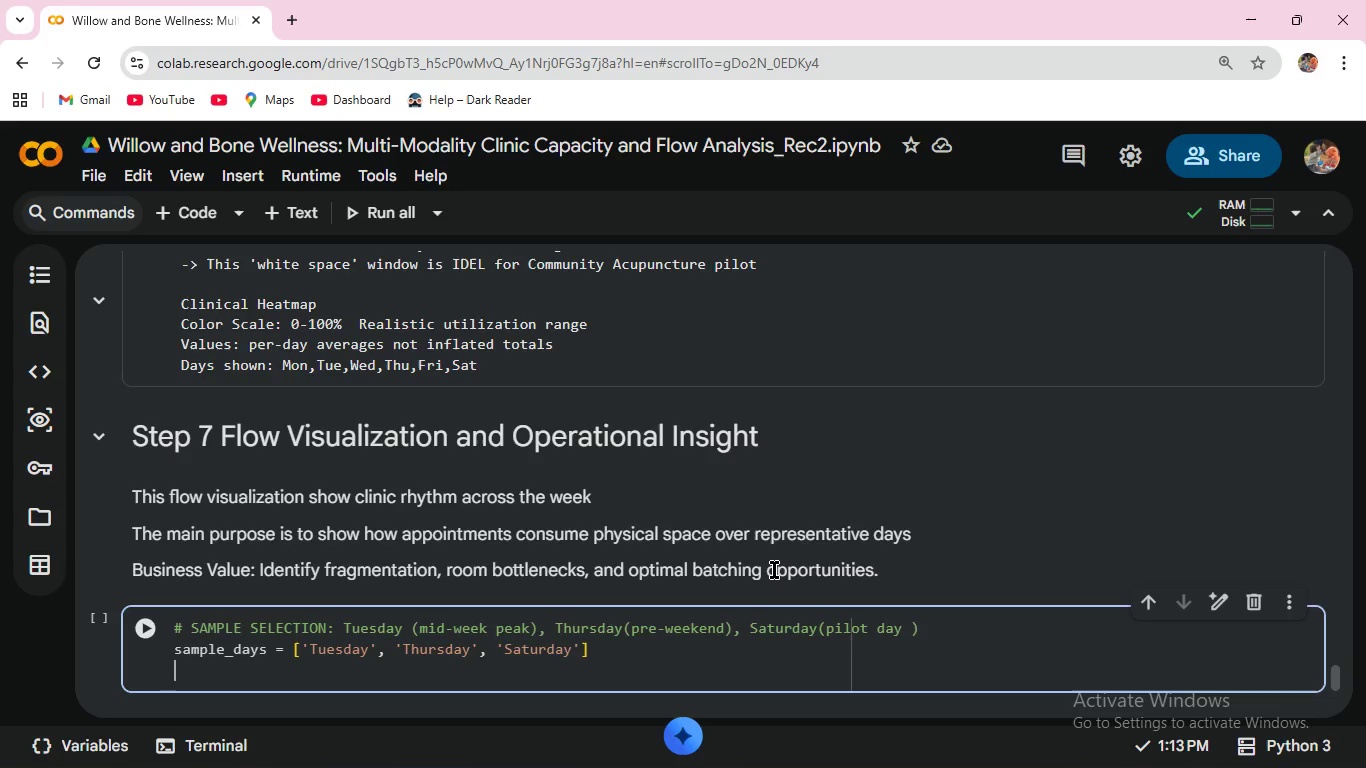 
wait(5.8)
 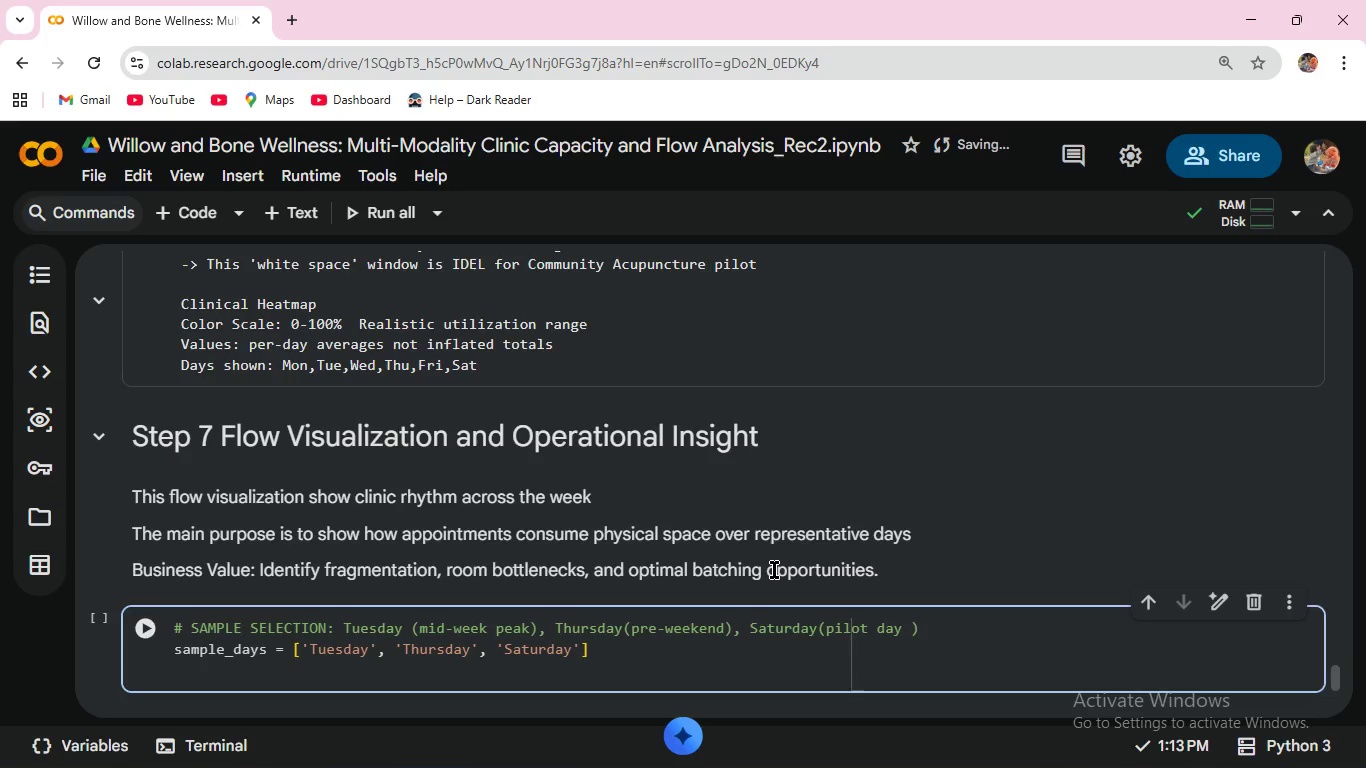 
type(df_SAmple  = )
 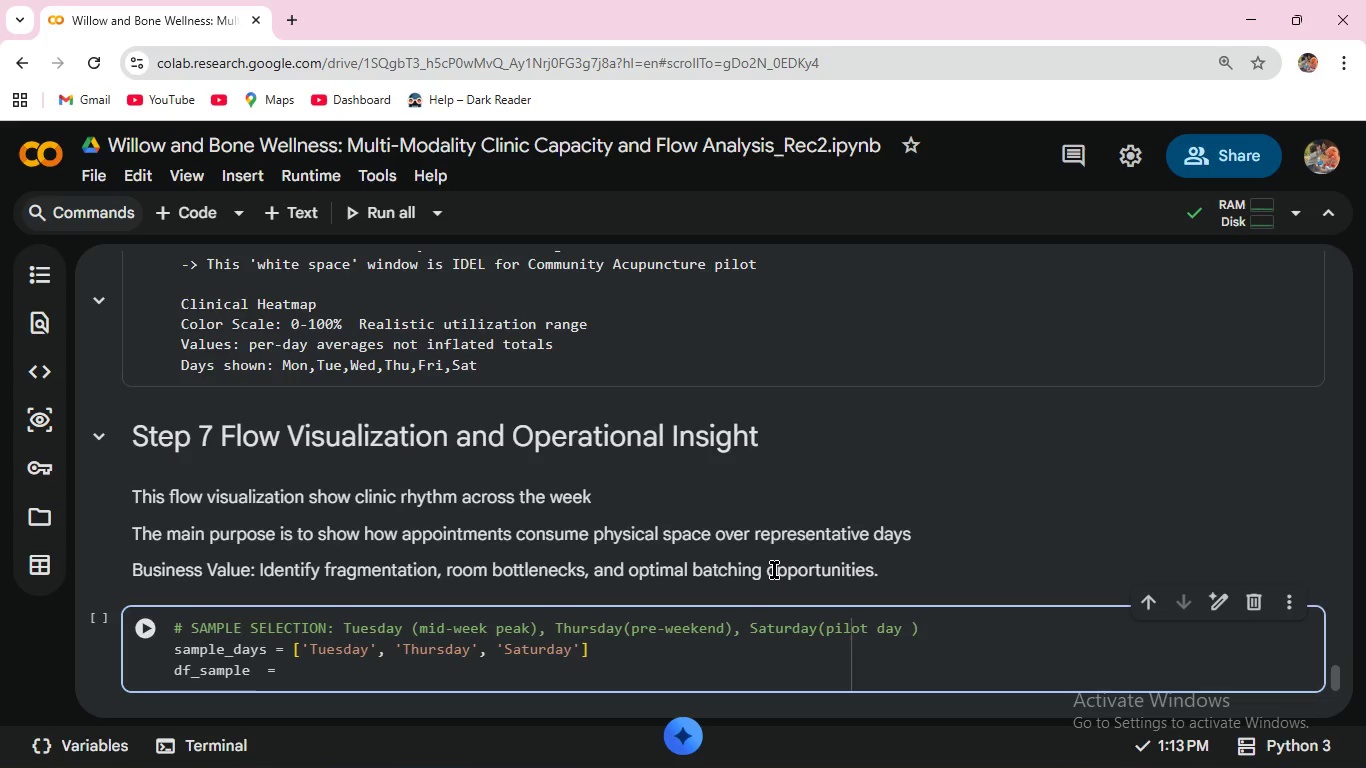 
wait(20.12)
 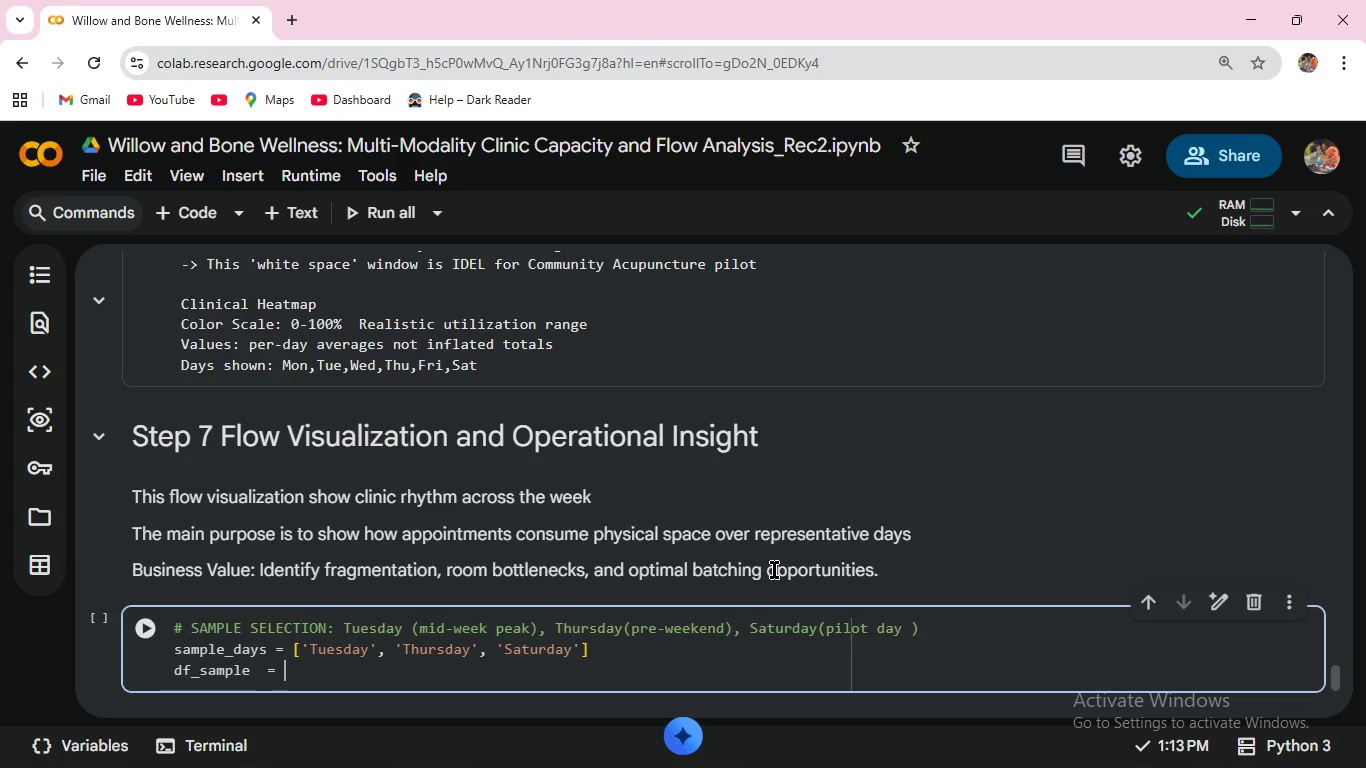 
type(df_)
 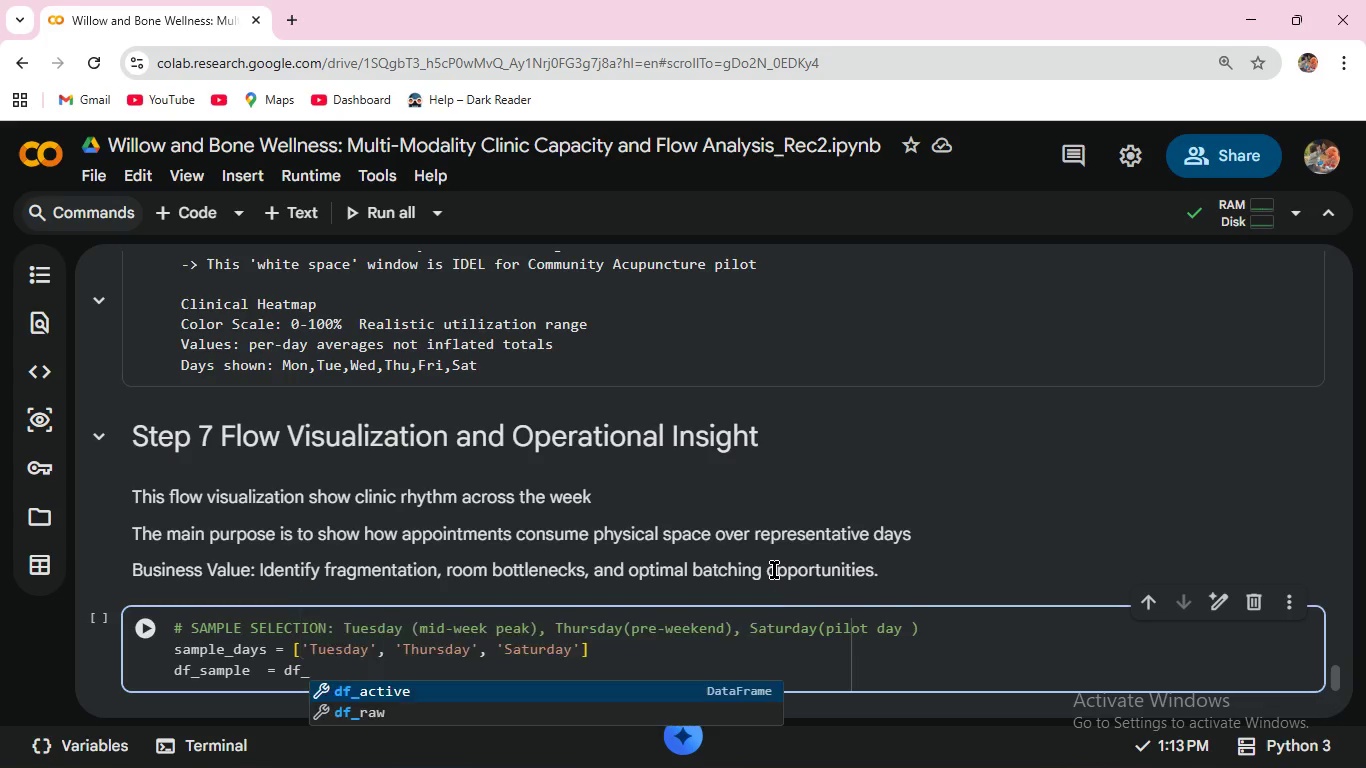 
key(Shift+Enter)
 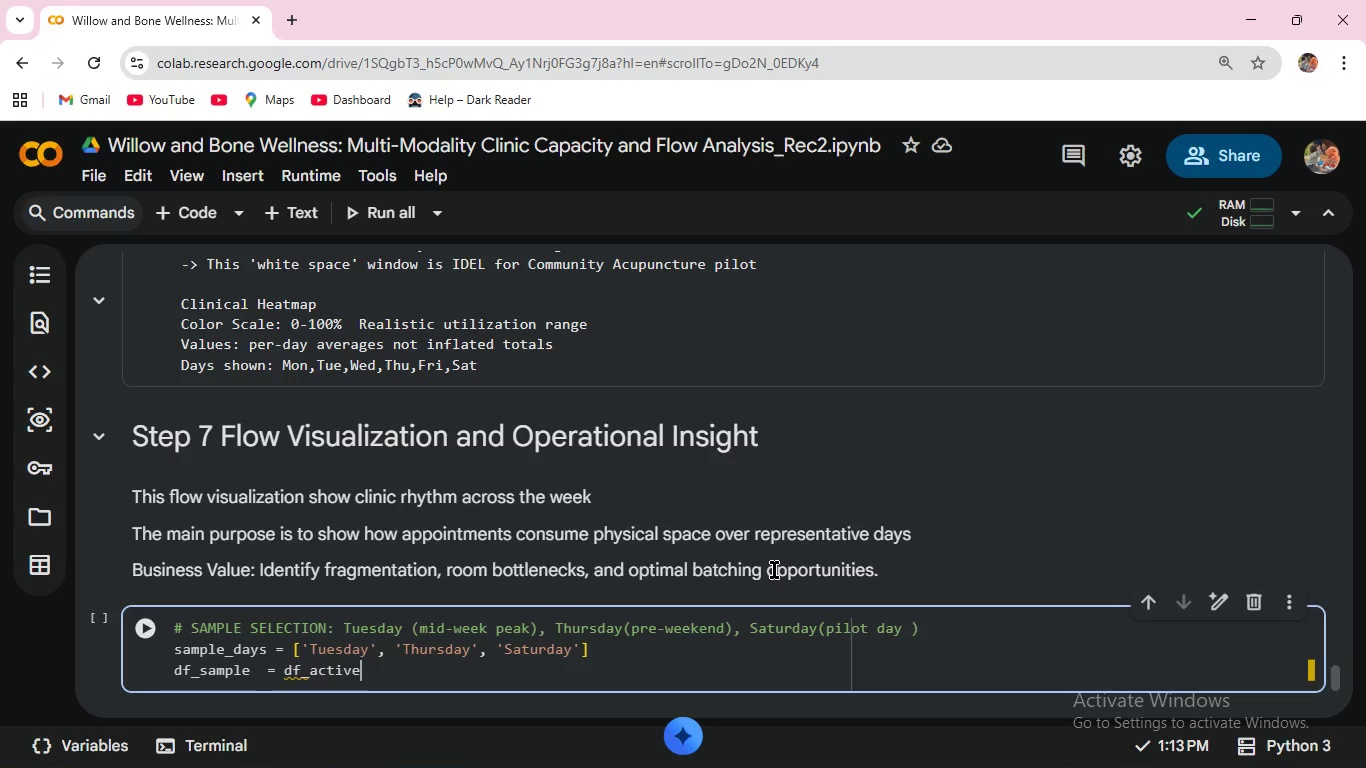 
type({DF)
 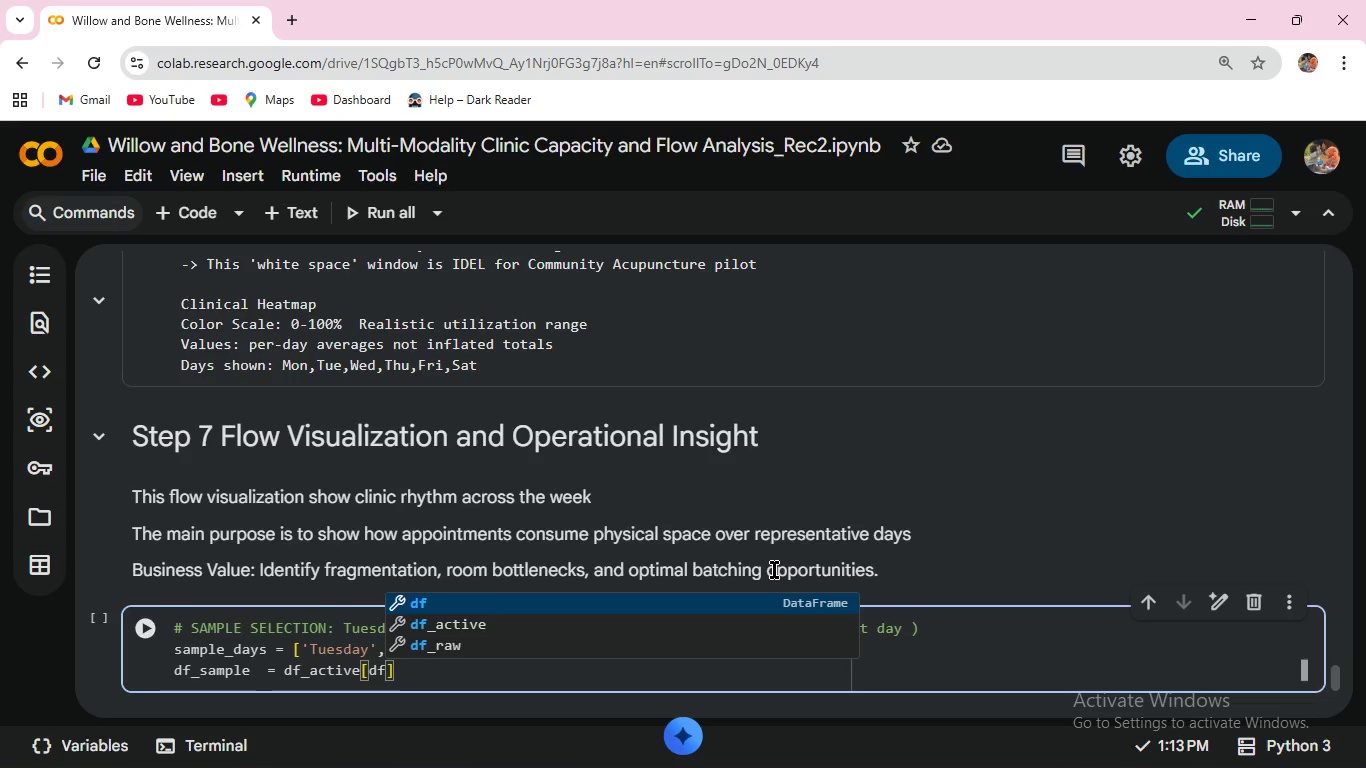 
key(ArrowDown)
 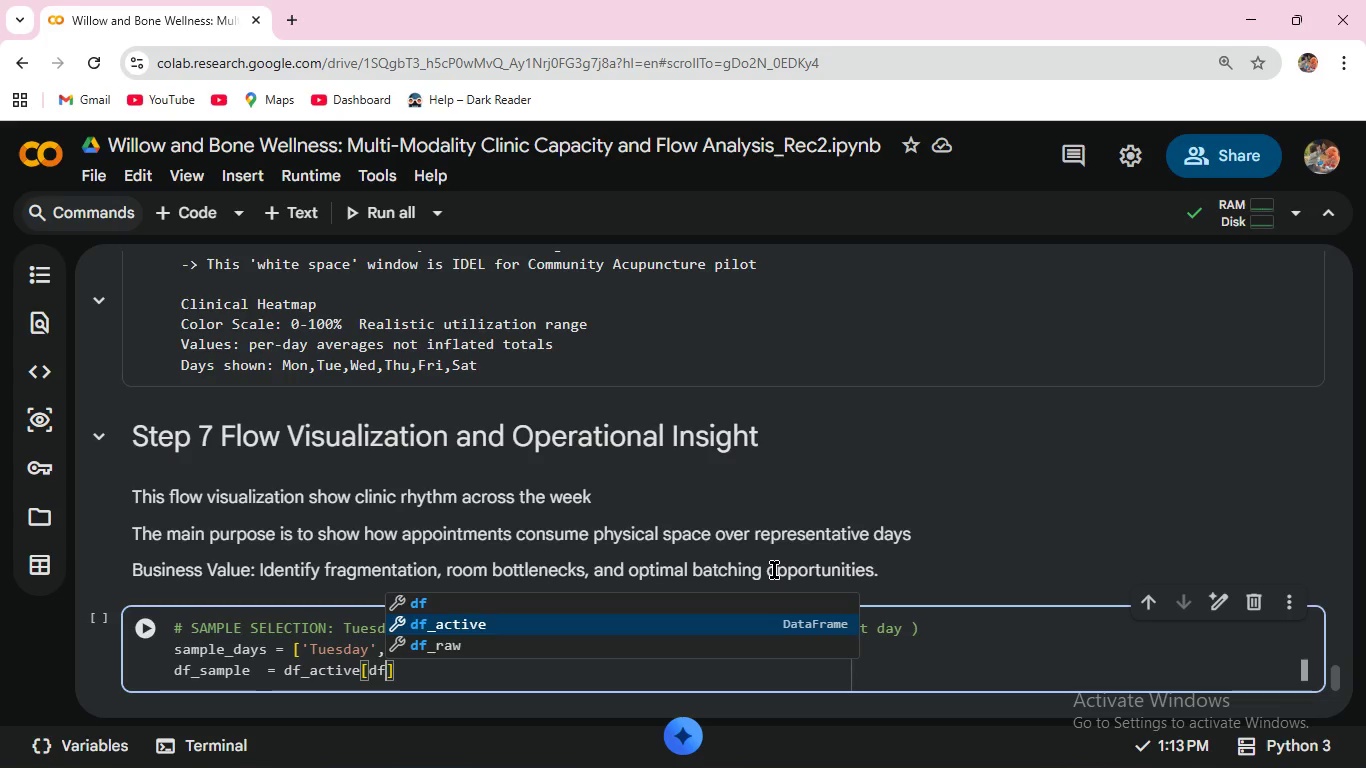 
key(Enter)
 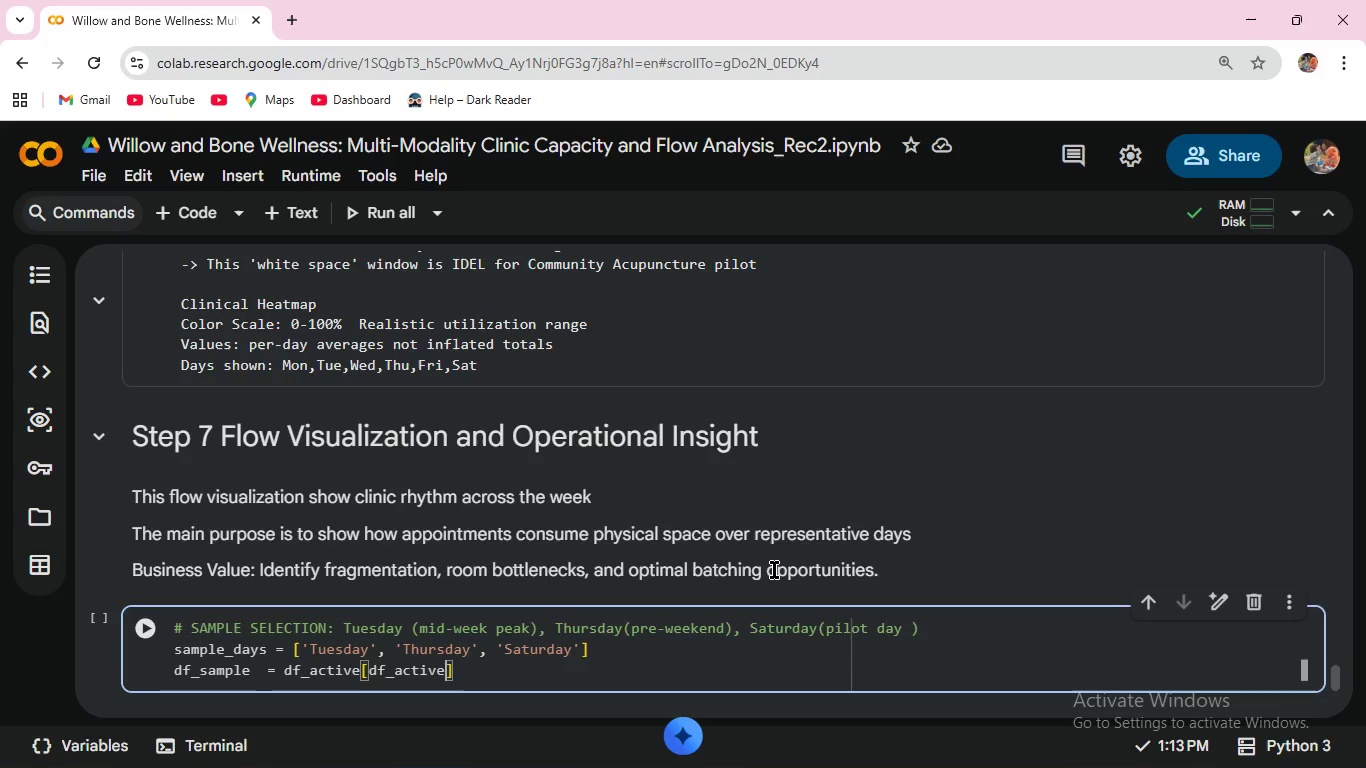 
wait(8.33)
 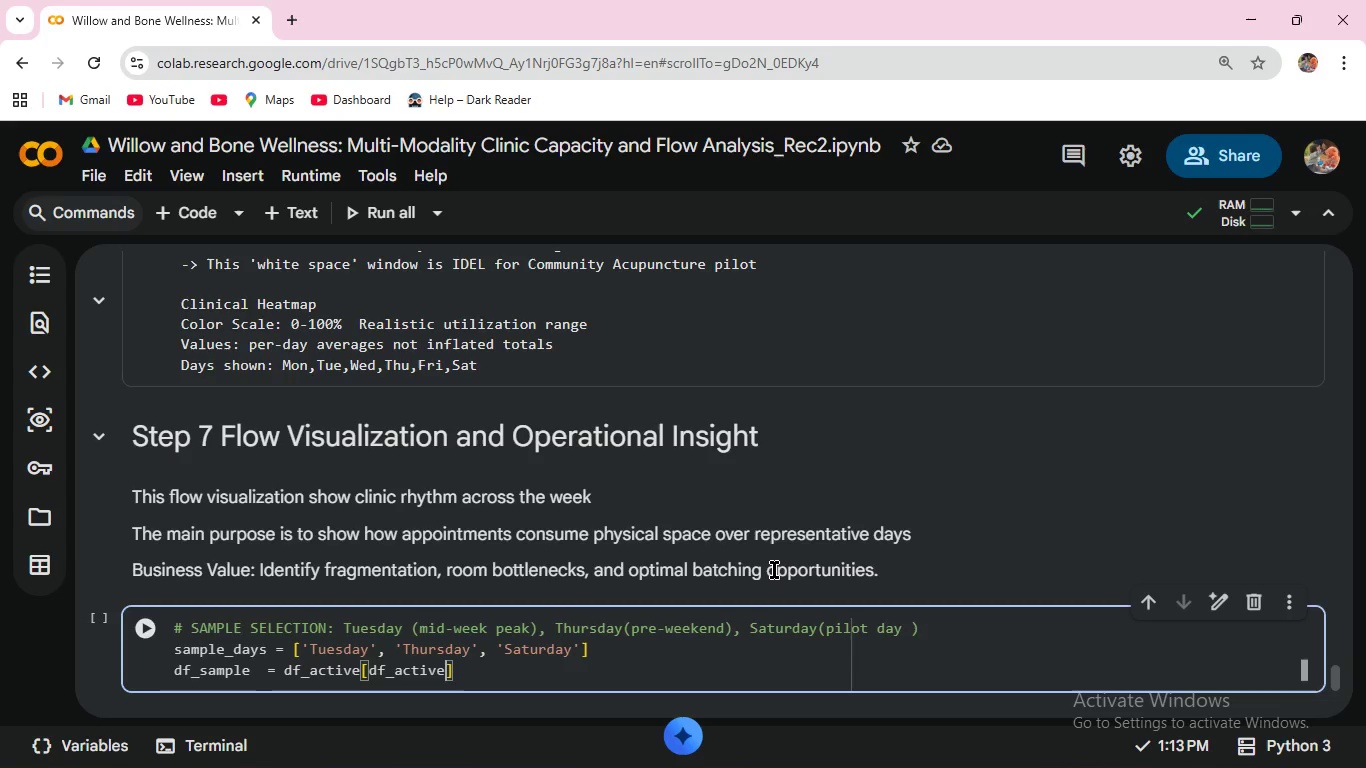 
key(BracketLeft)
 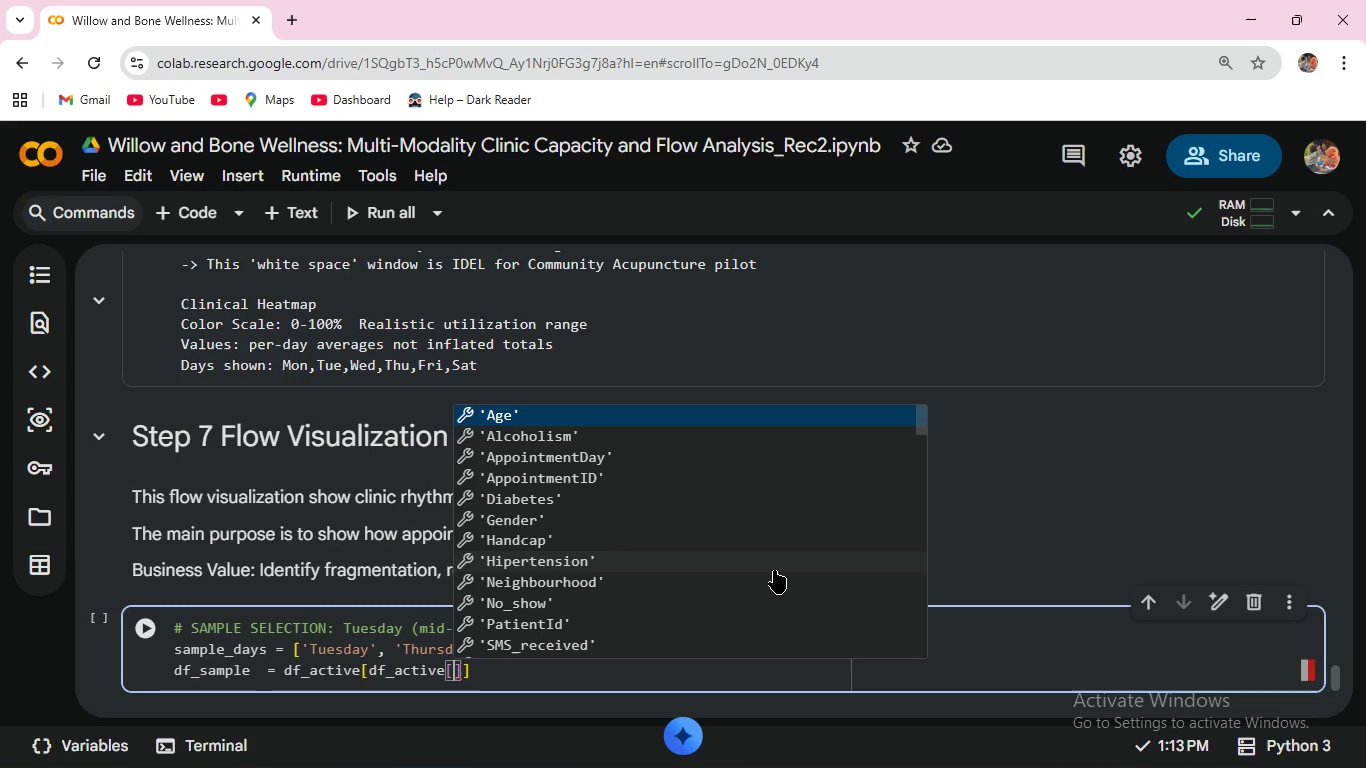 
key(Quote)
 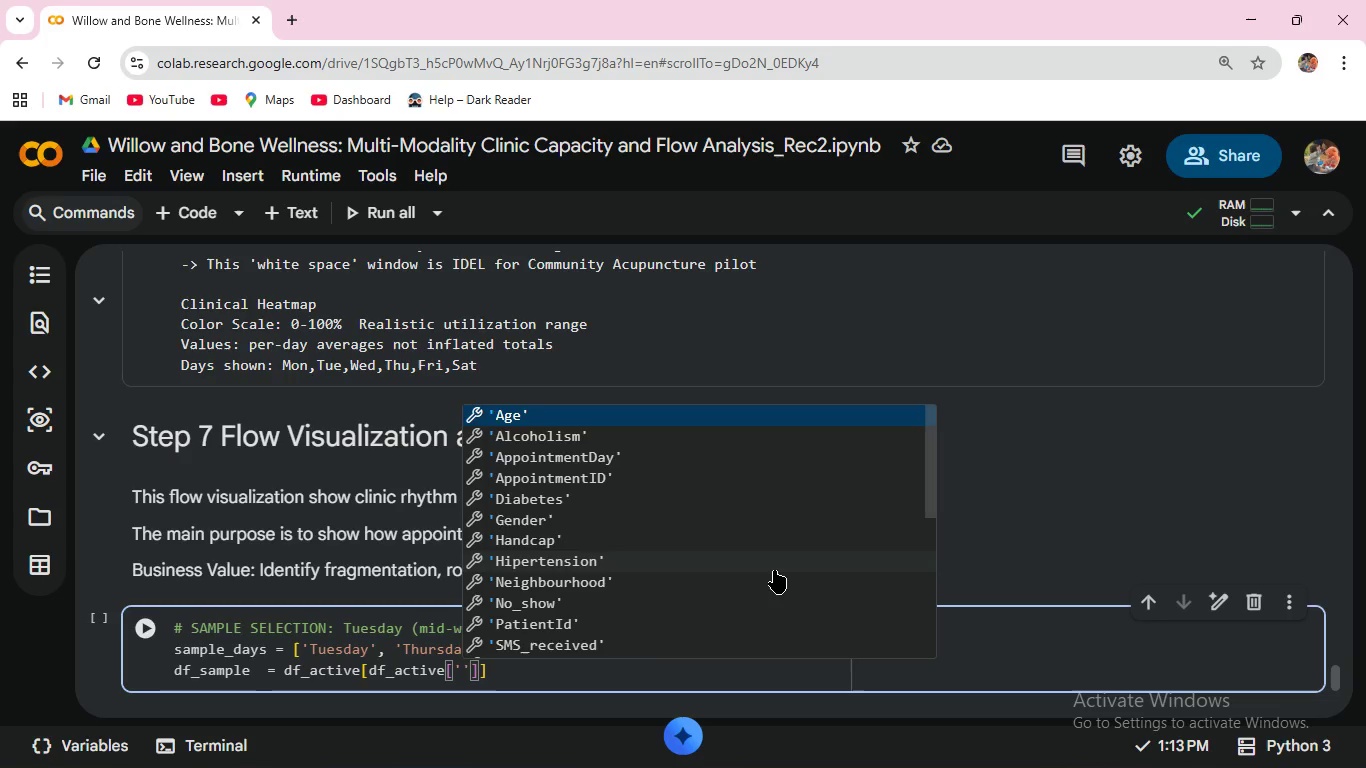 
type(day)
 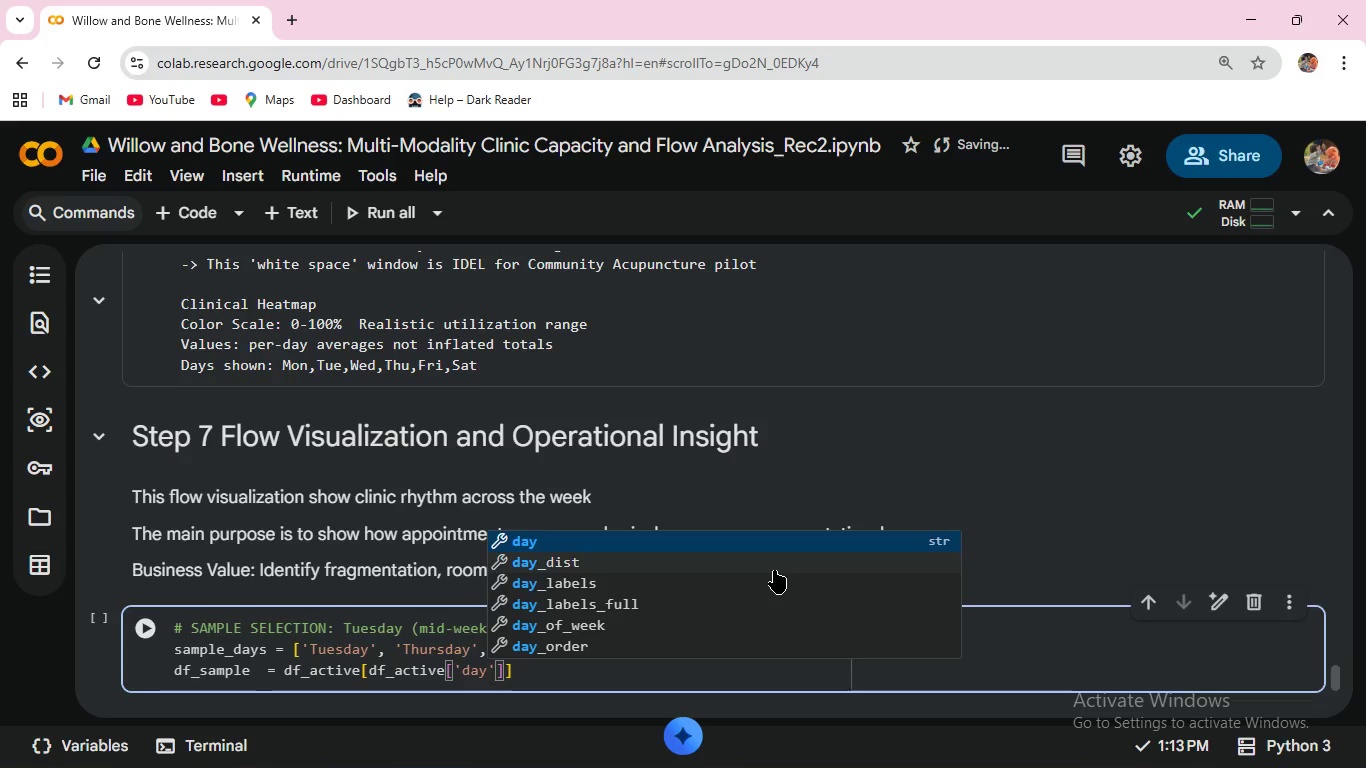 
key(ArrowDown)
 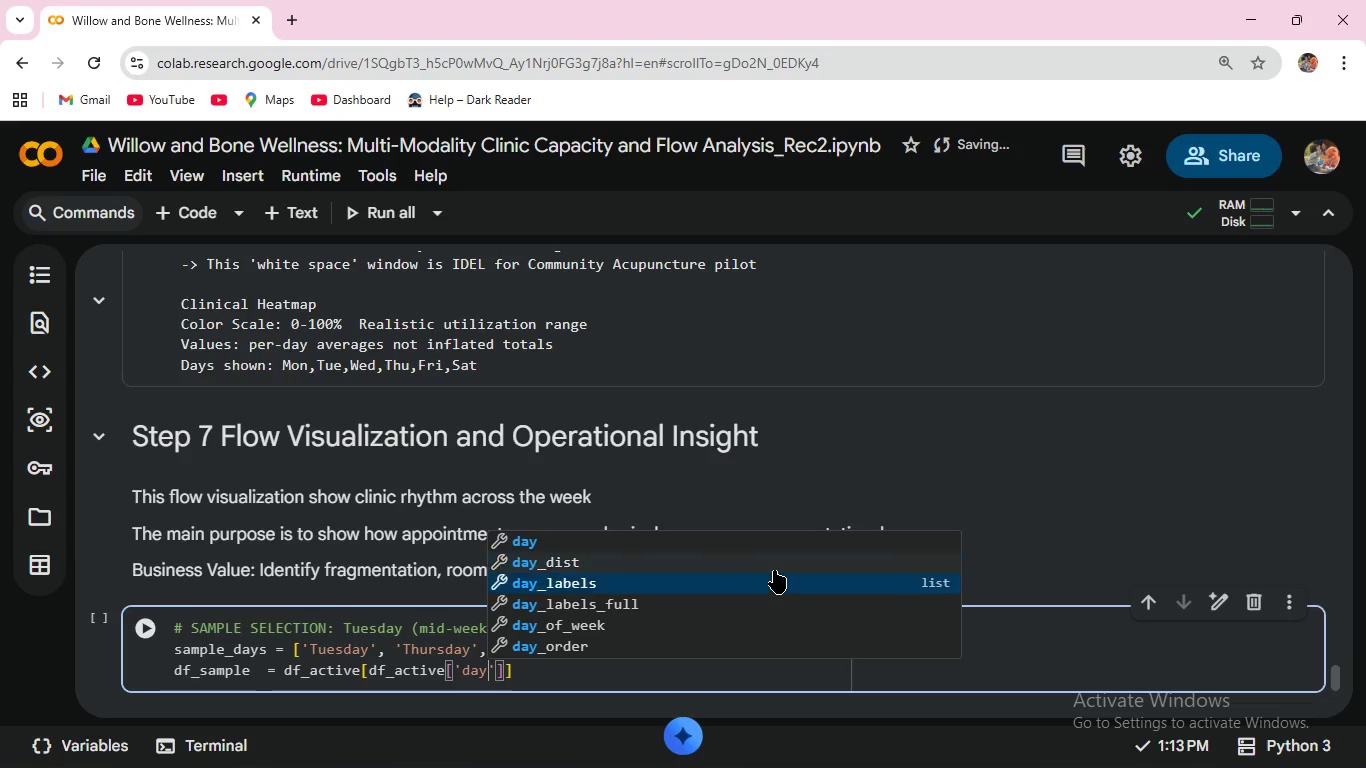 
key(ArrowDown)
 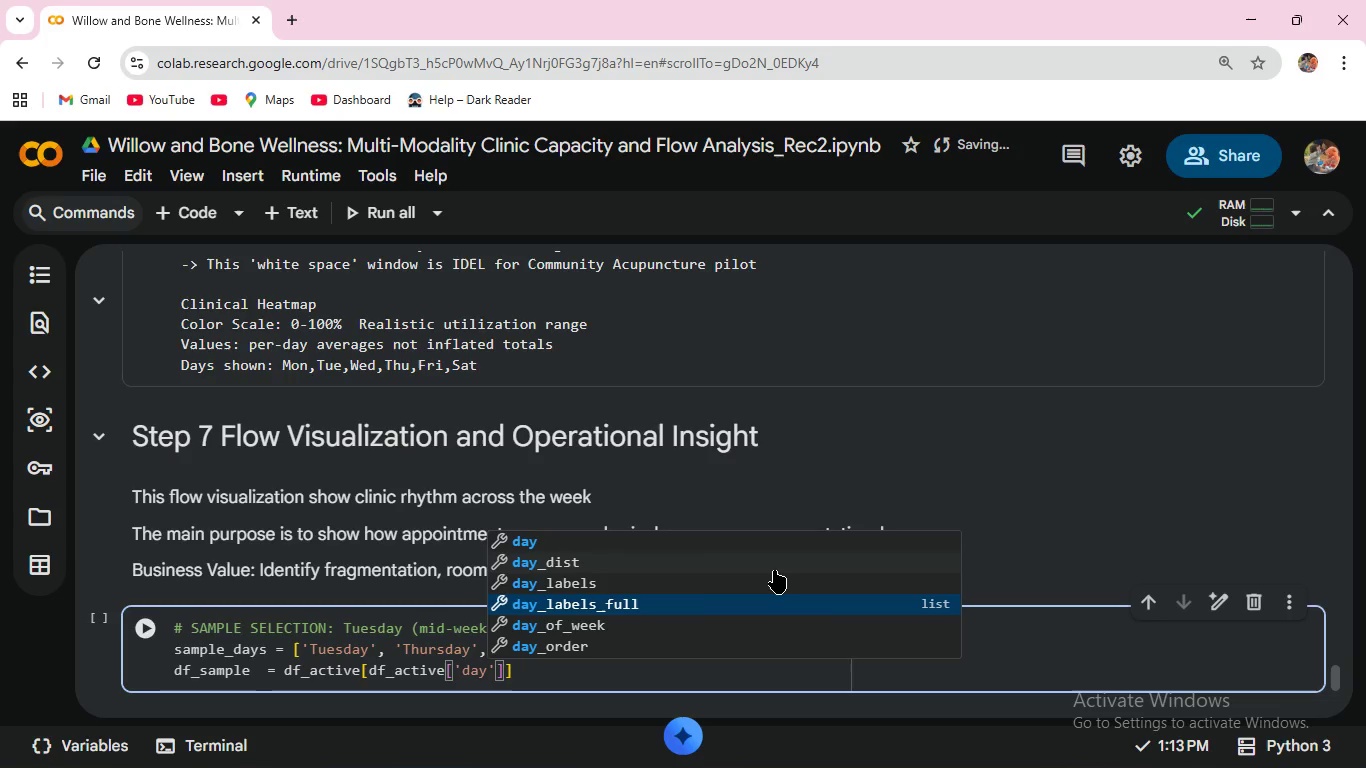 
key(ArrowDown)
 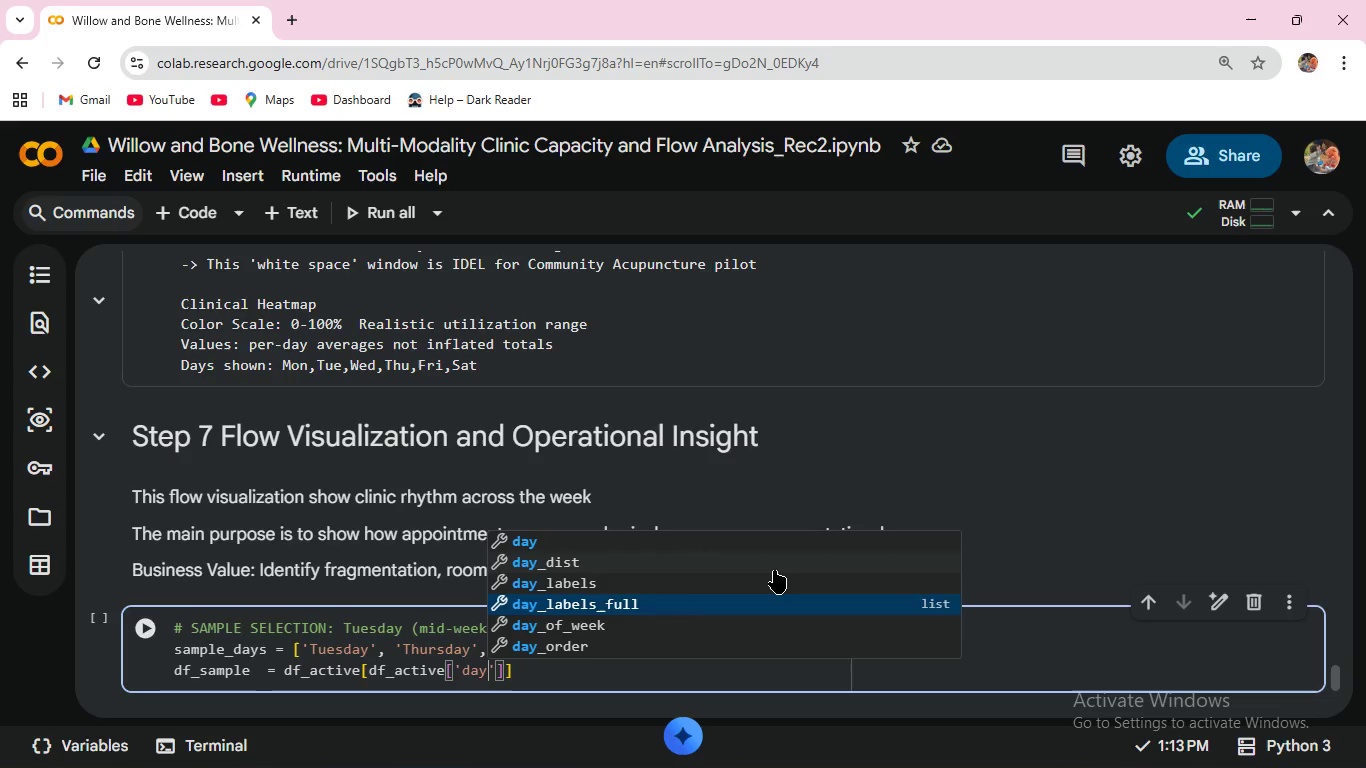 
key(ArrowDown)
 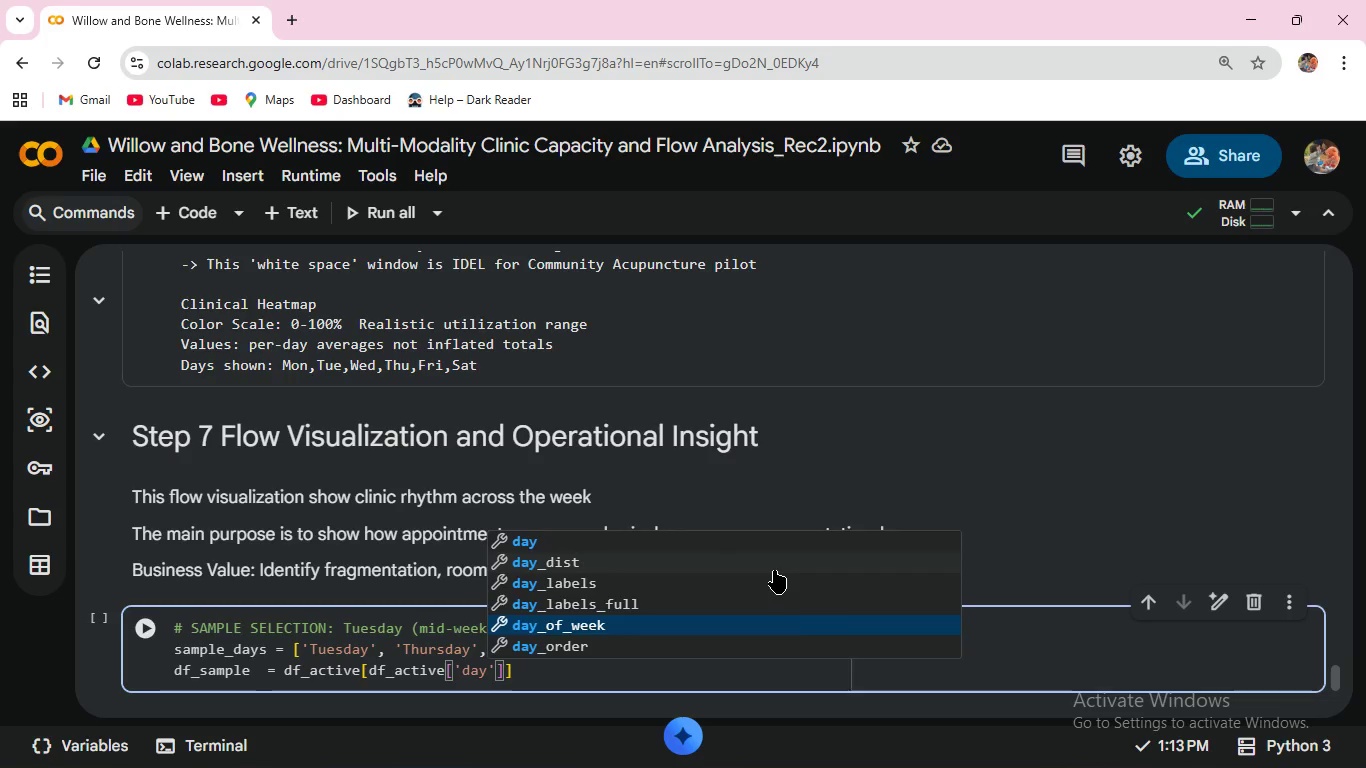 
key(Enter)
 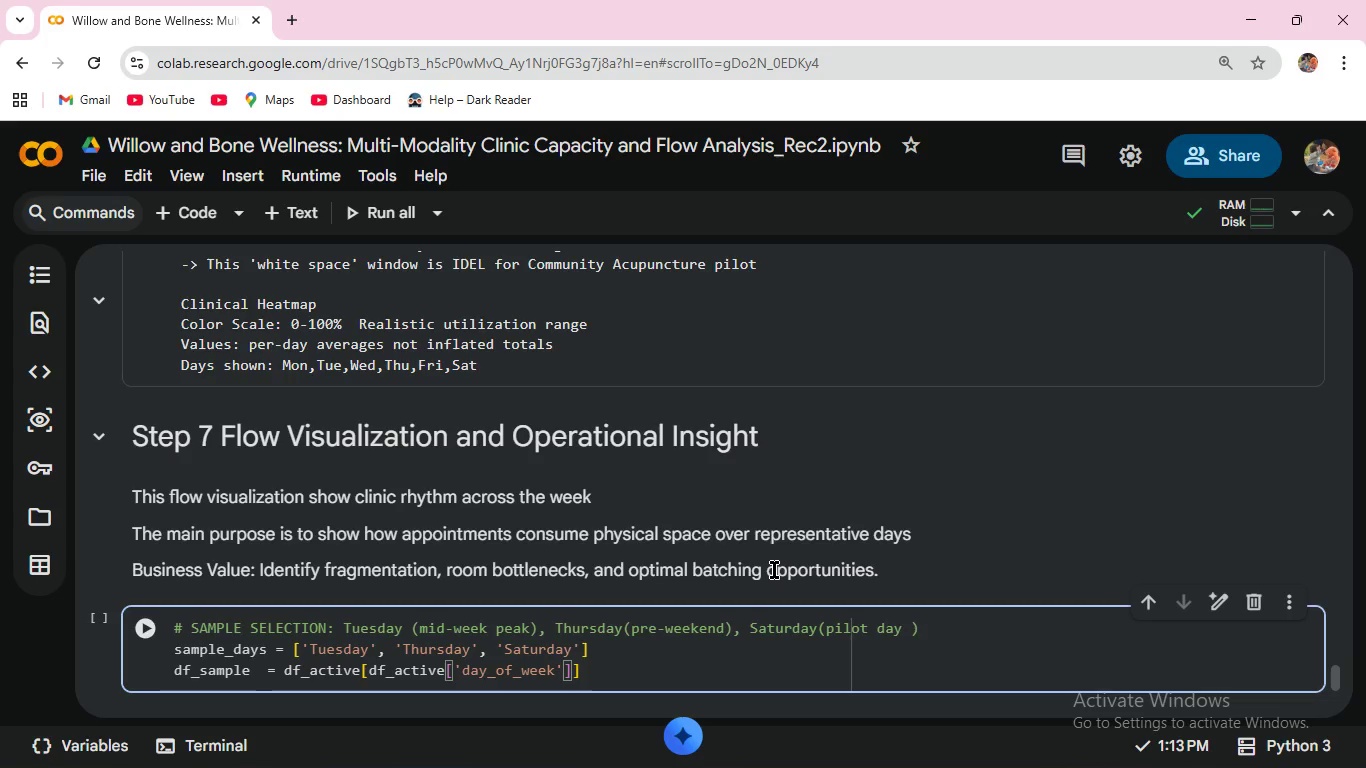 
wait(16.72)
 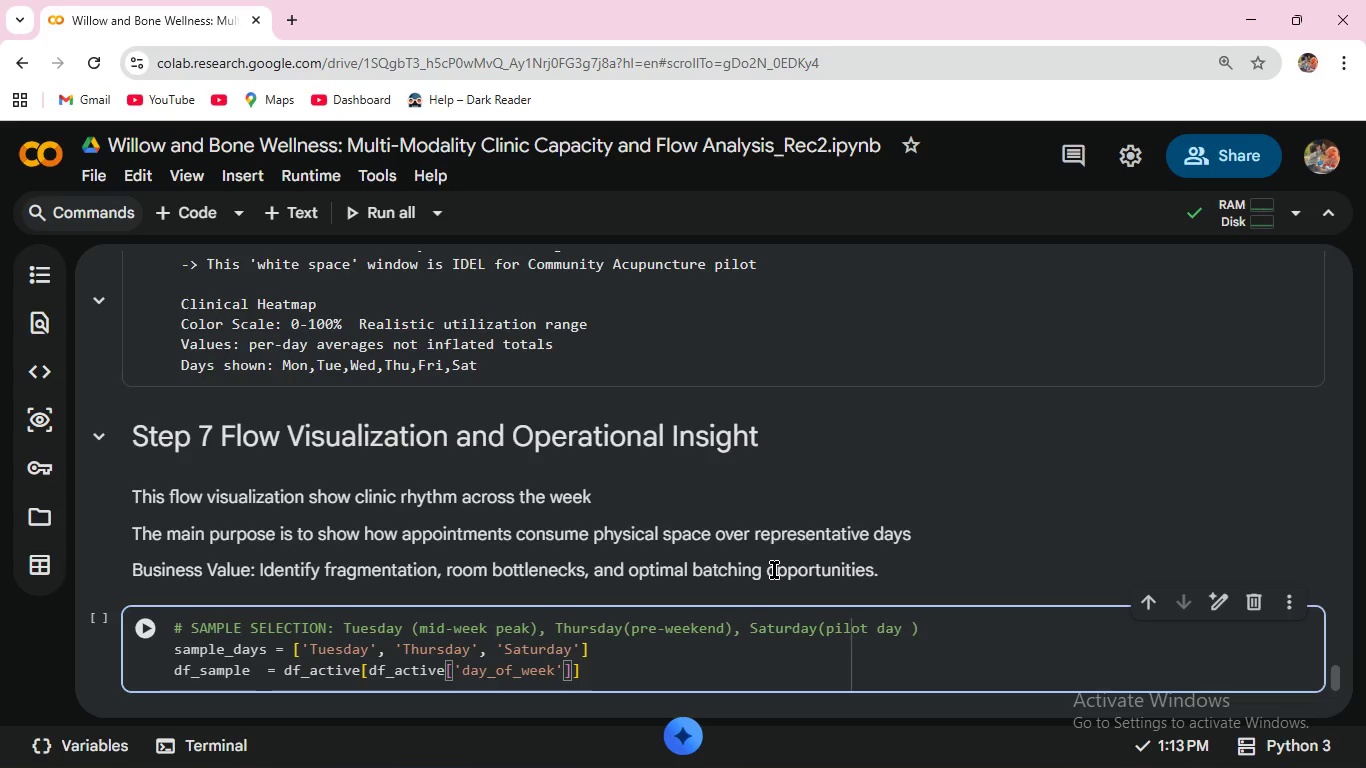 
key(ArrowRight)
 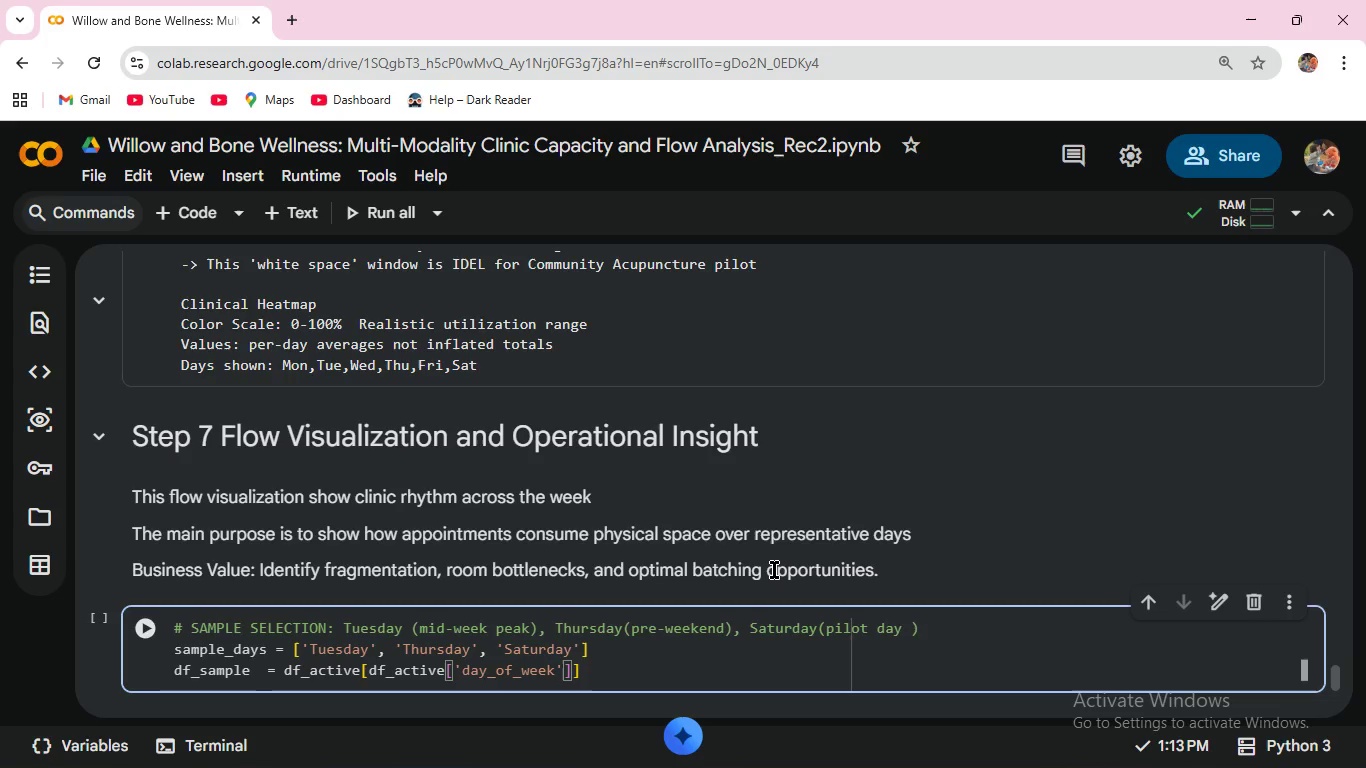 
key(ArrowRight)
 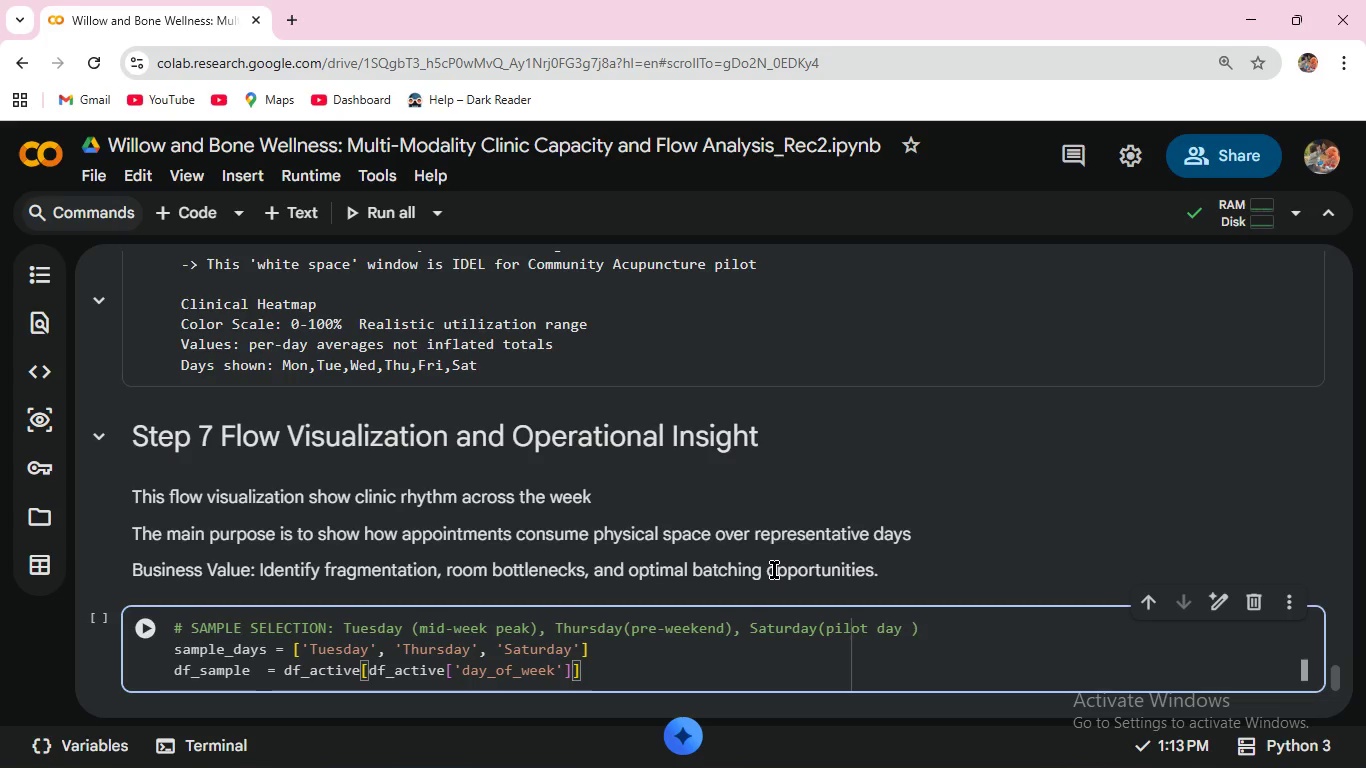 
type(.iin()
 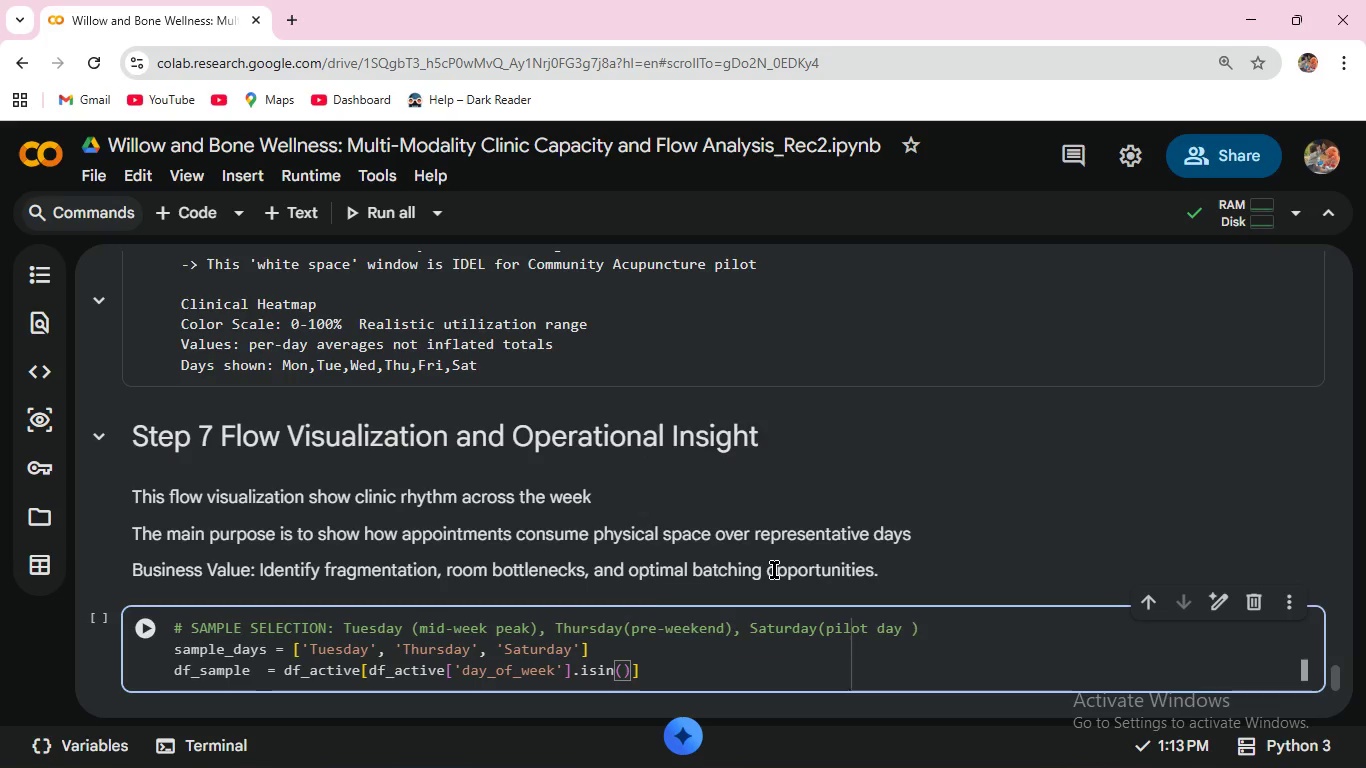 
wait(8.61)
 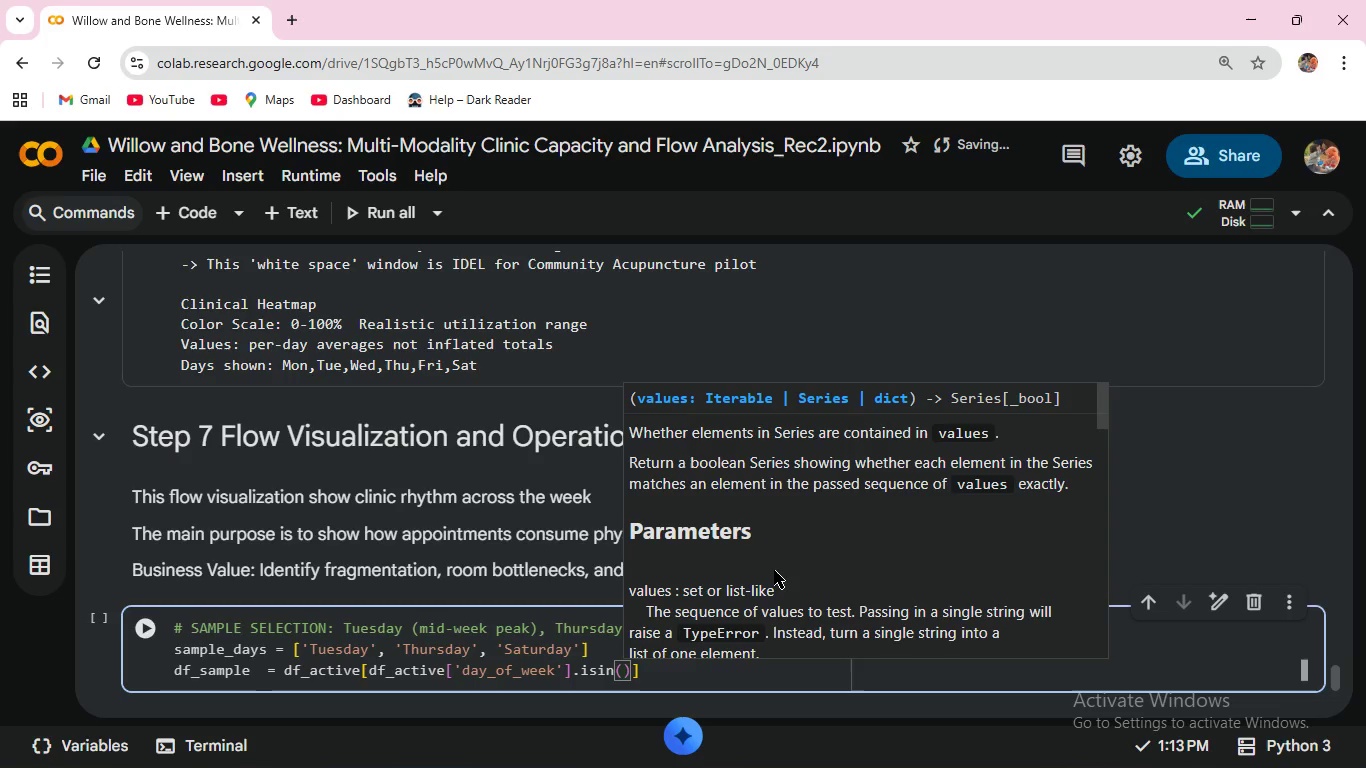 
type(sa)
 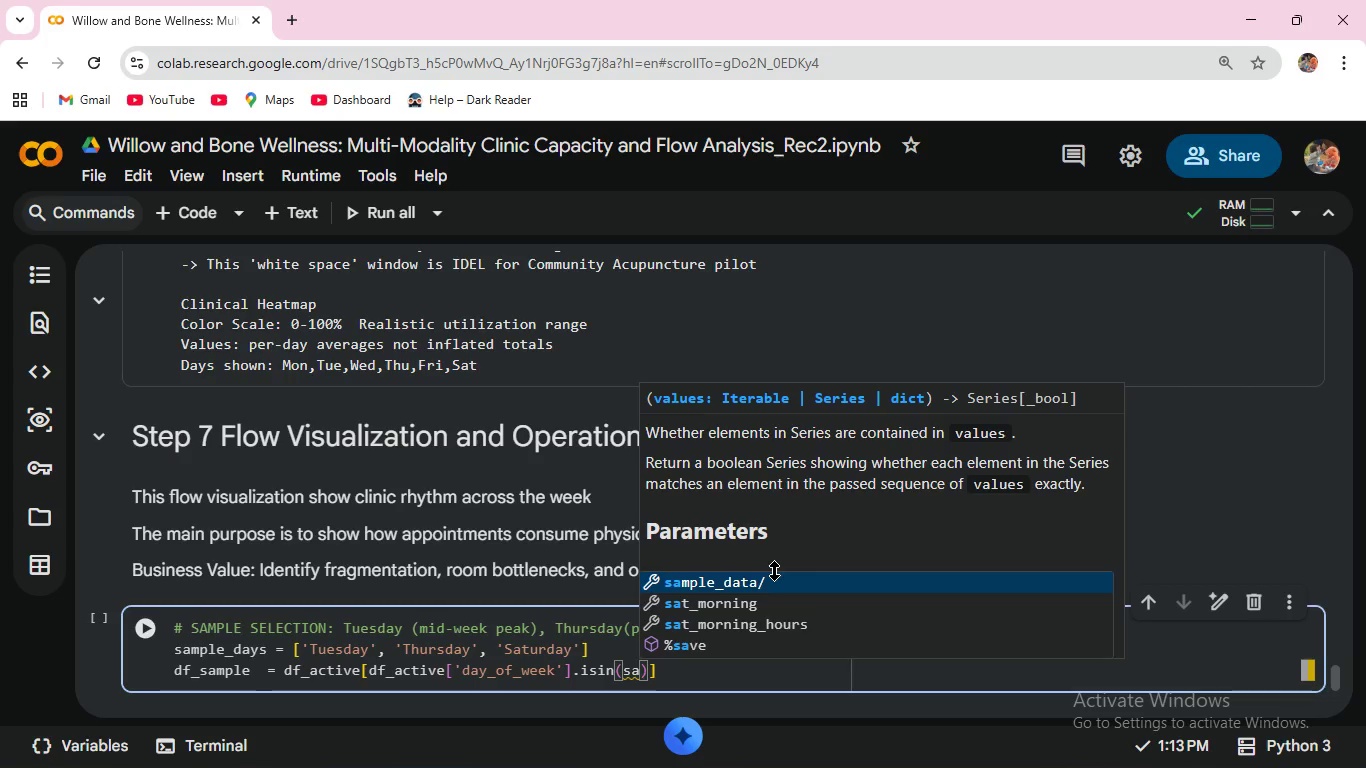 
wait(11.69)
 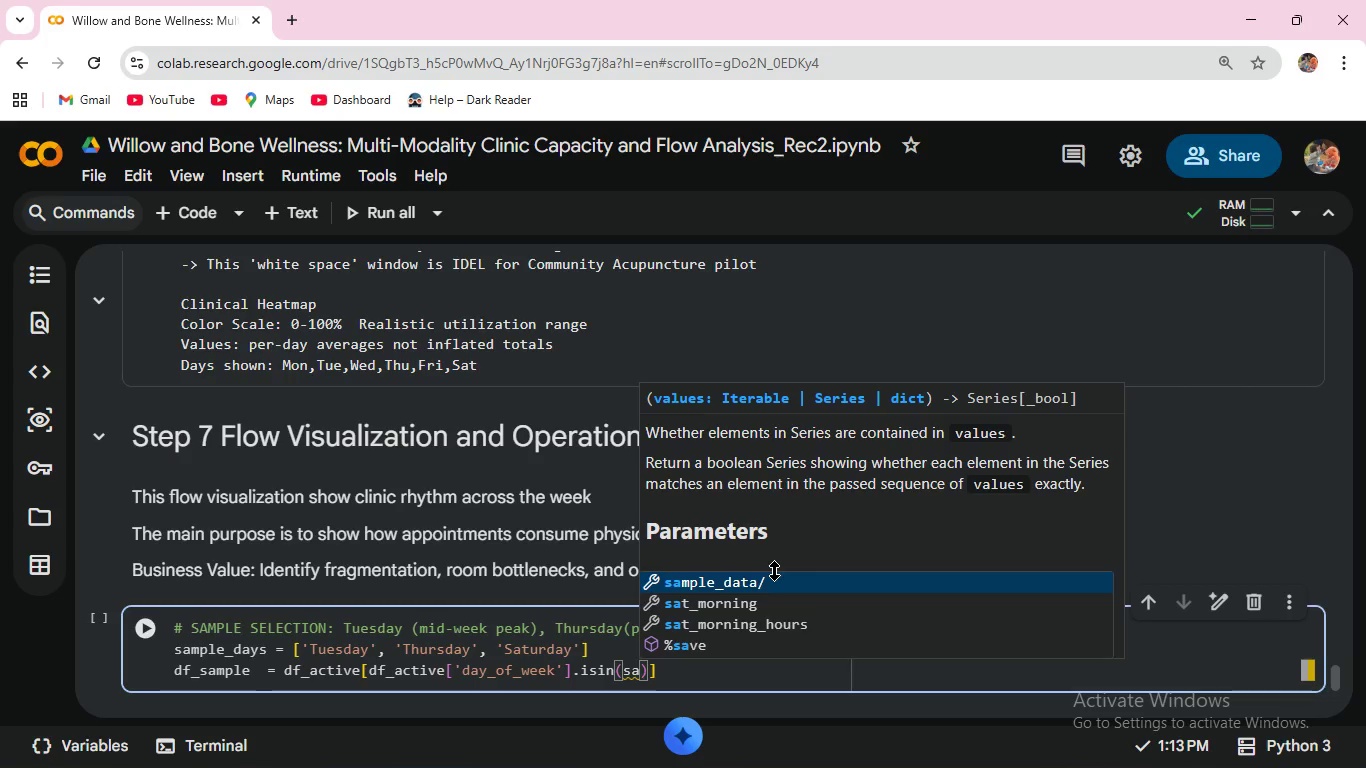 
type(mpl)
 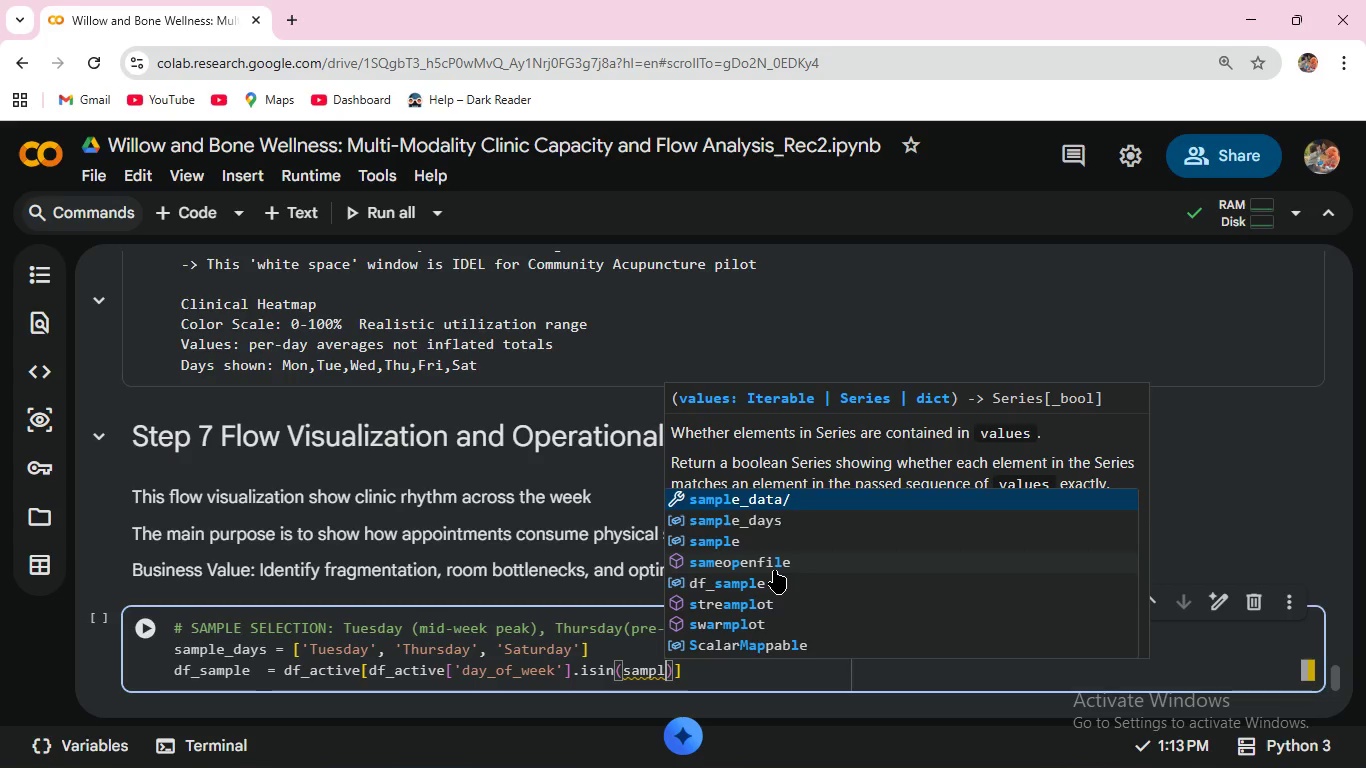 
key(ArrowDown)
 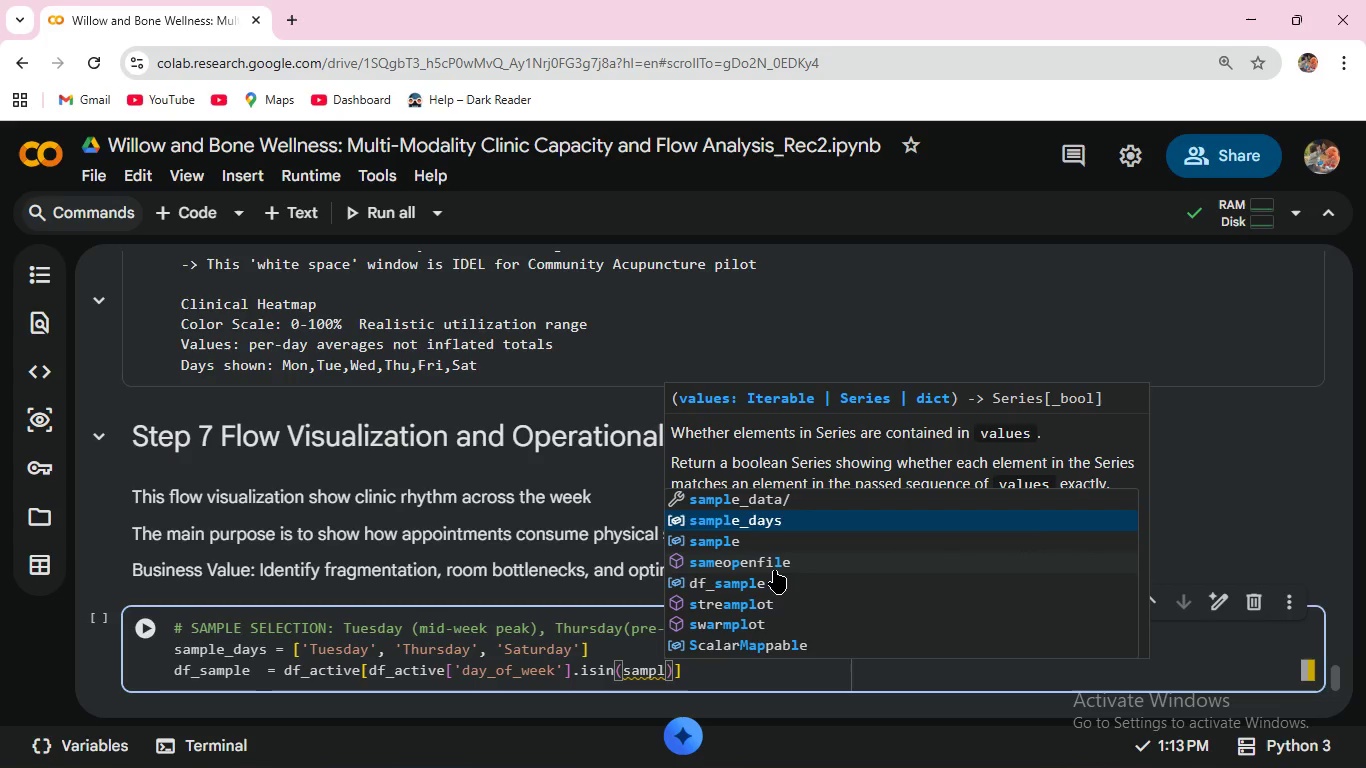 
key(Enter)
 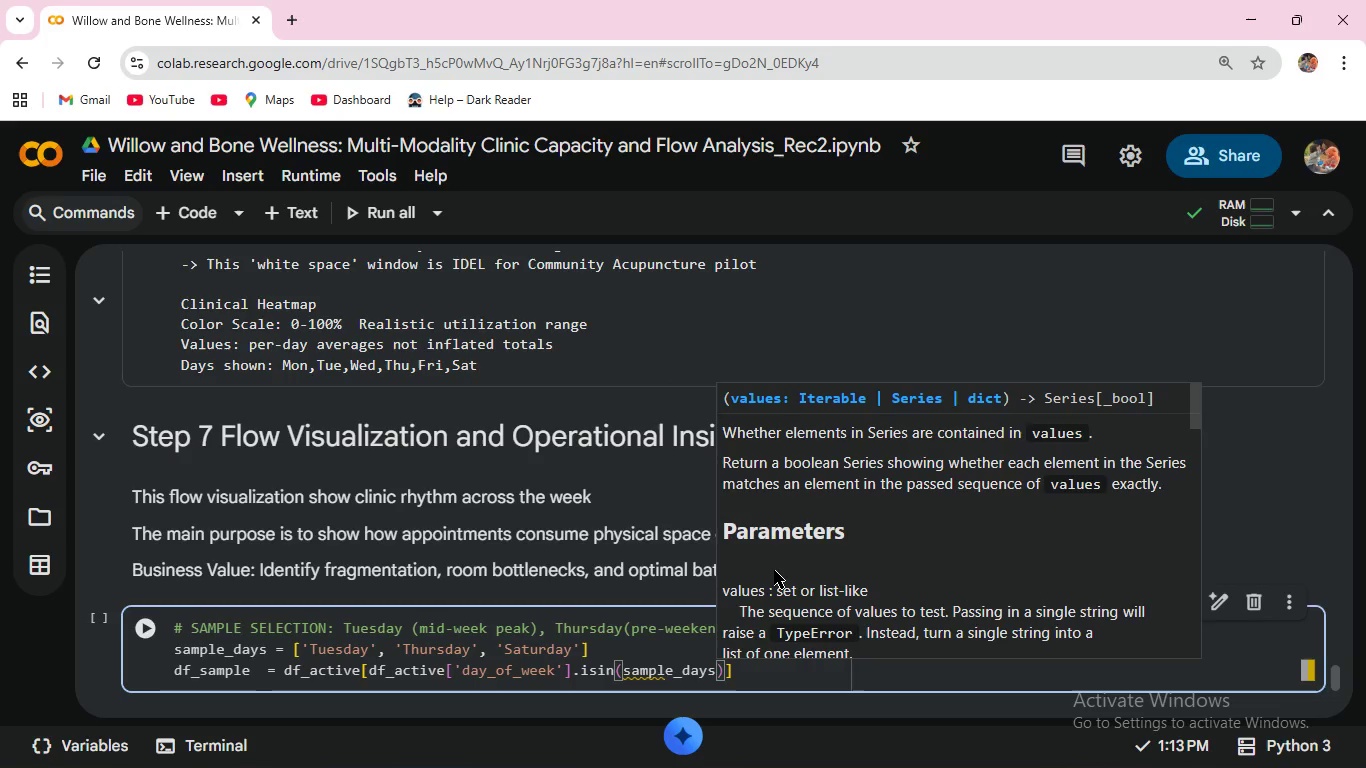 
key(ArrowRight)
 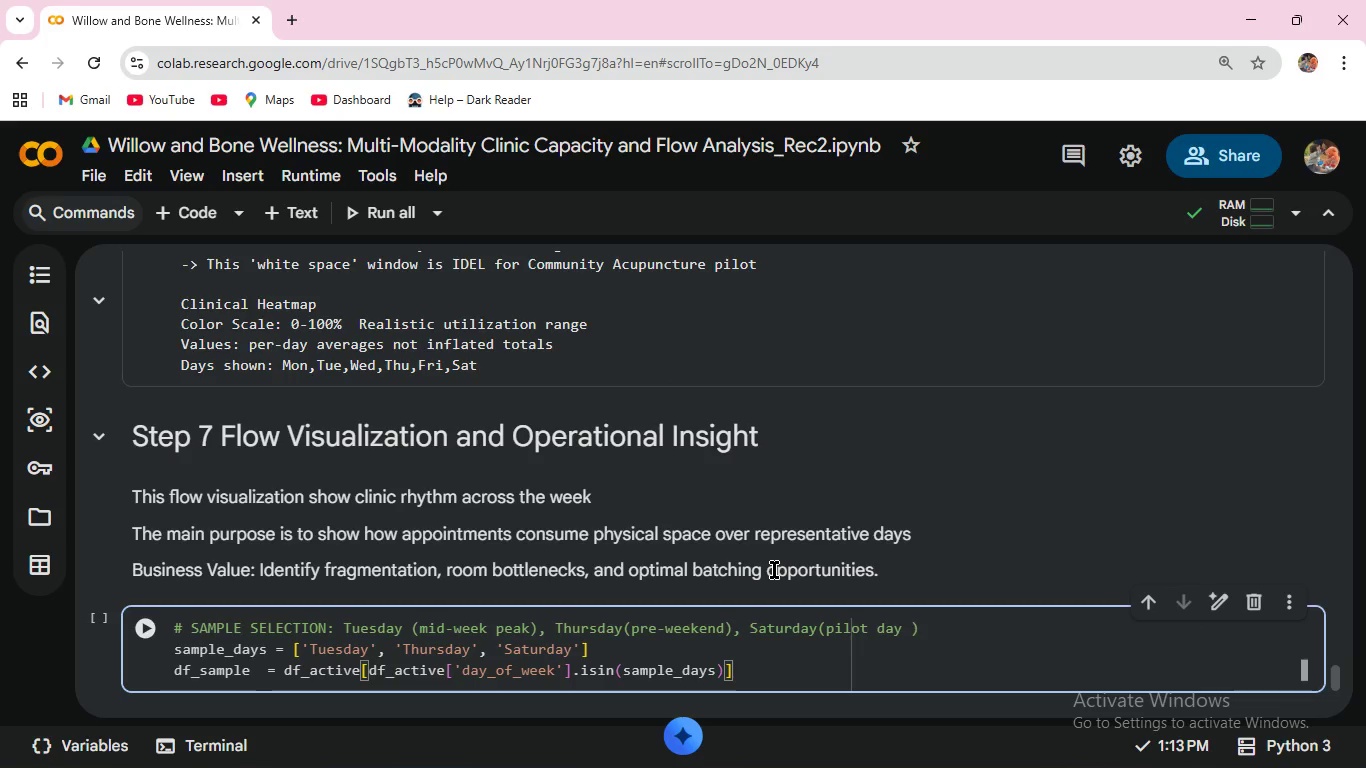 
key(ArrowRight)
 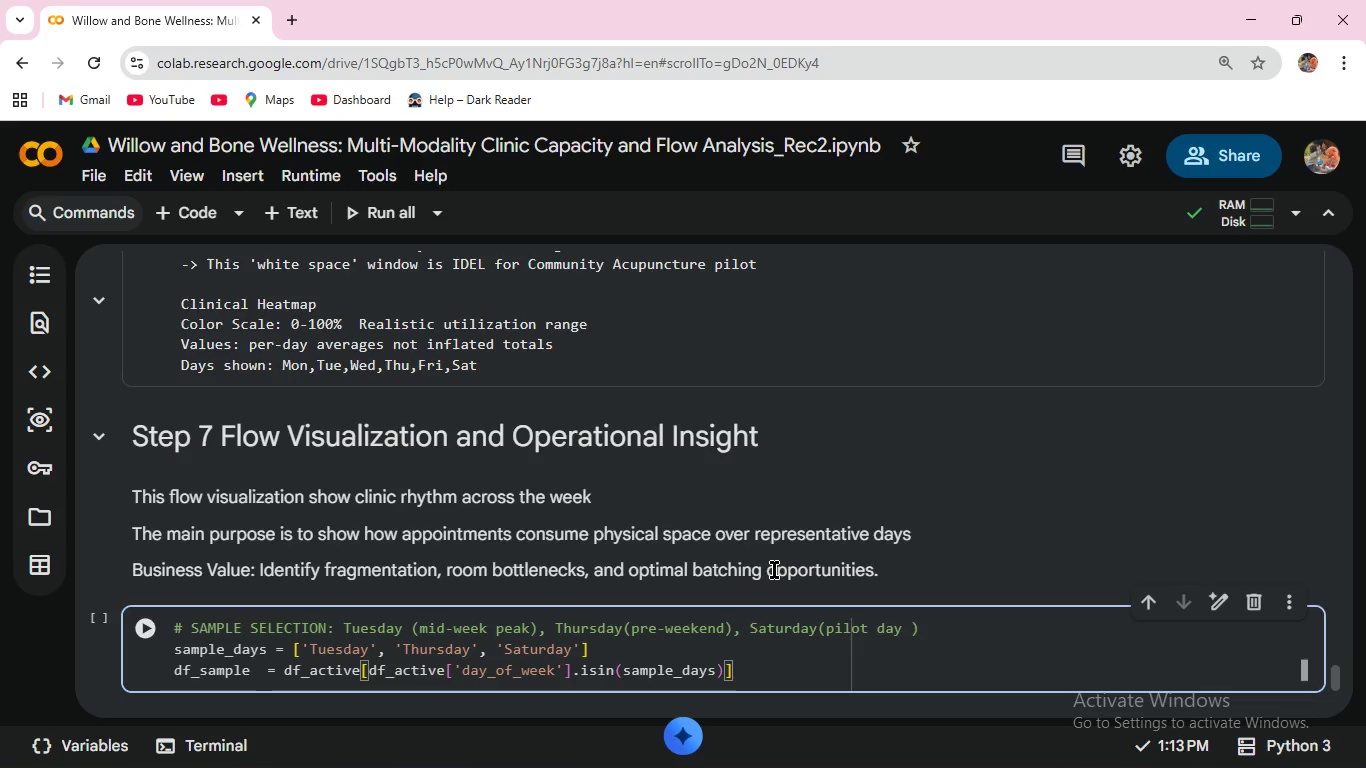 
type(.copy()
 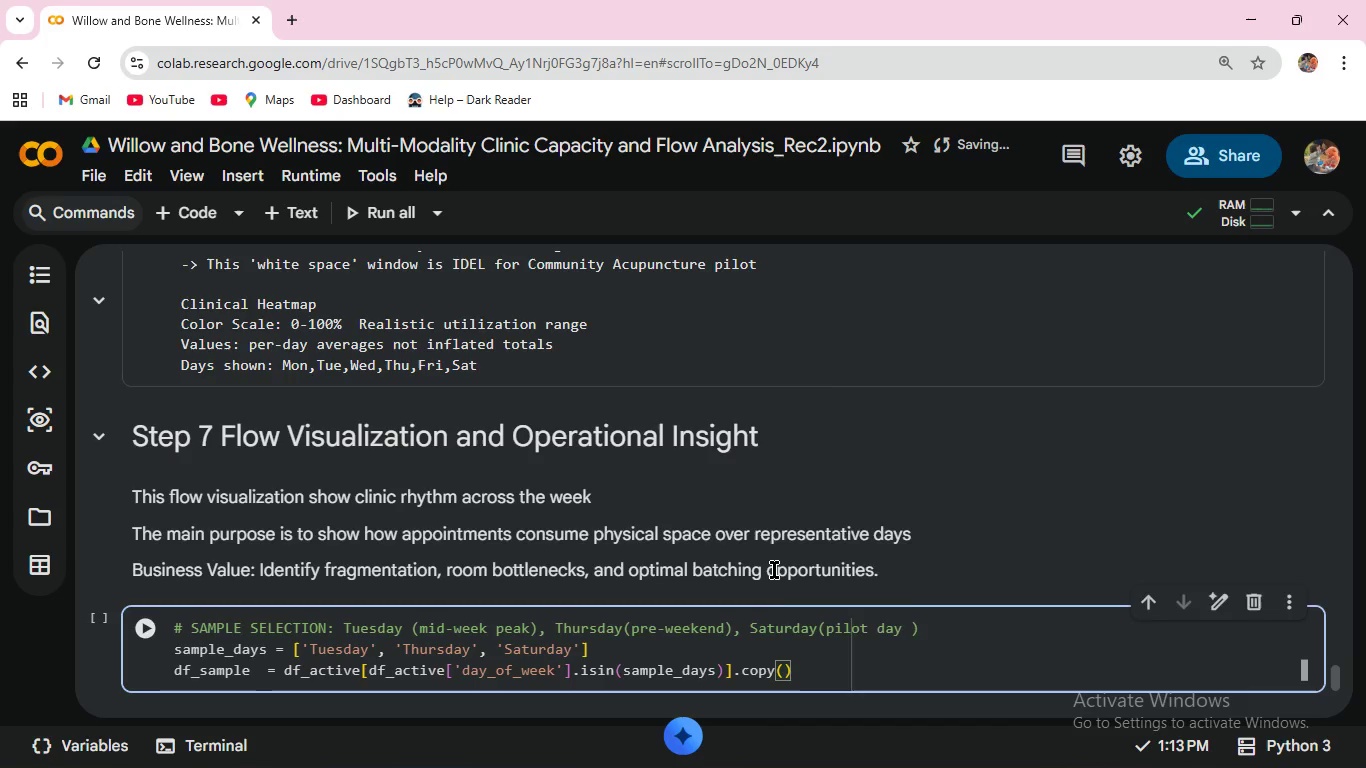 
wait(14.47)
 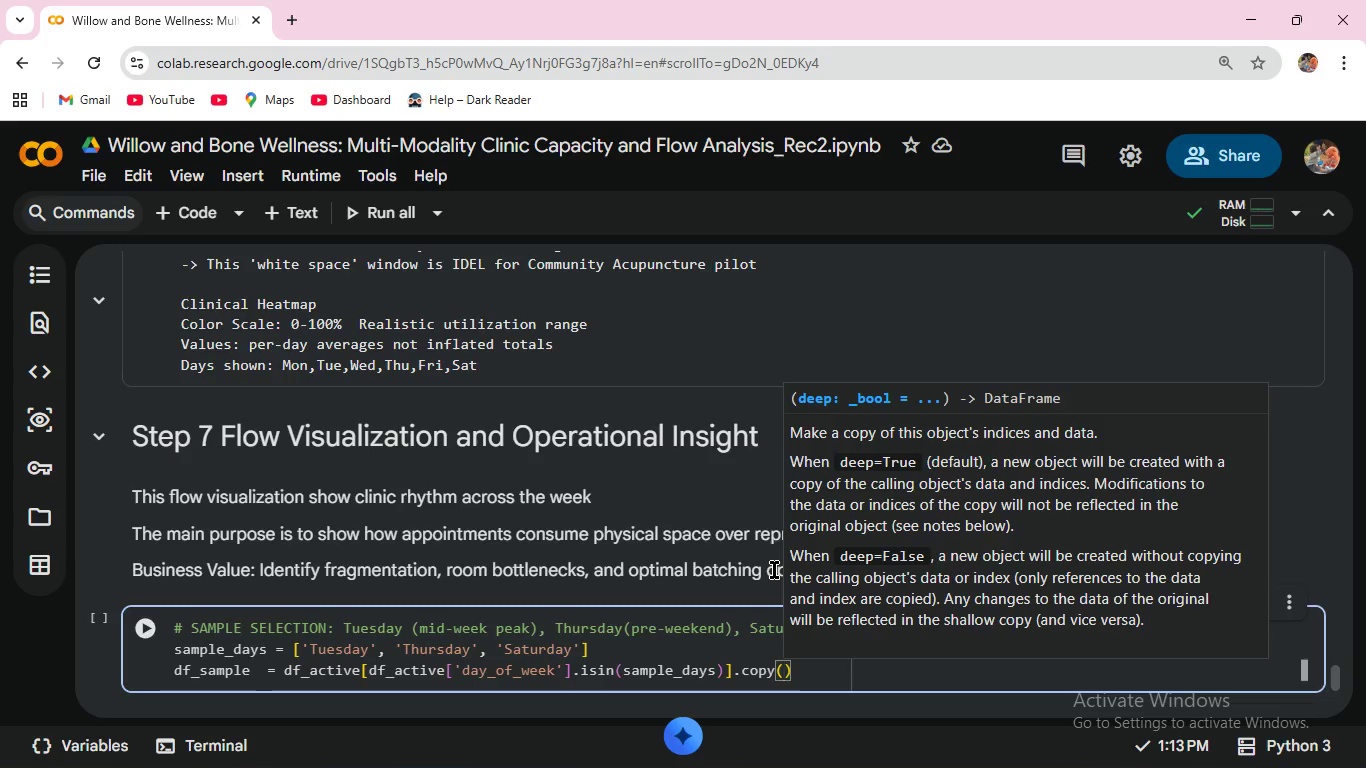 
key(ArrowRight)
 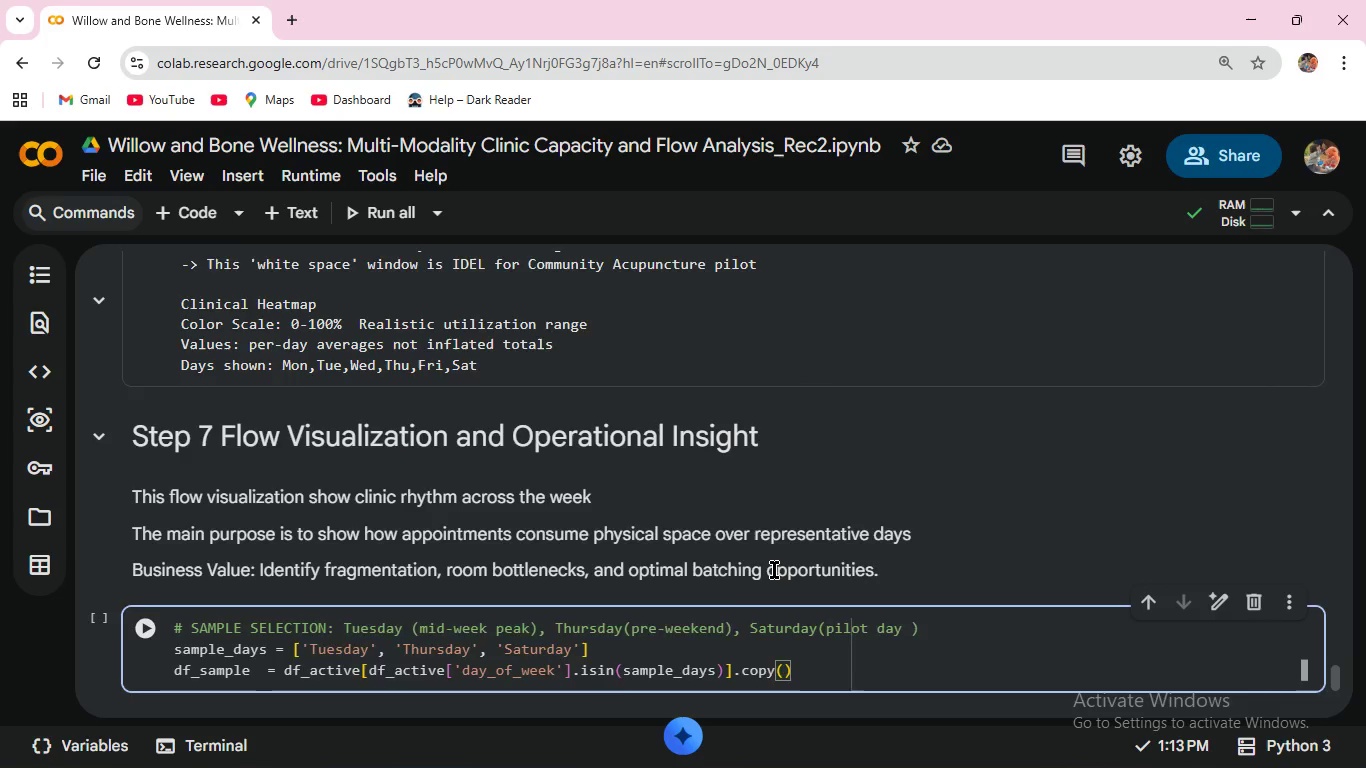 
key(Enter)
 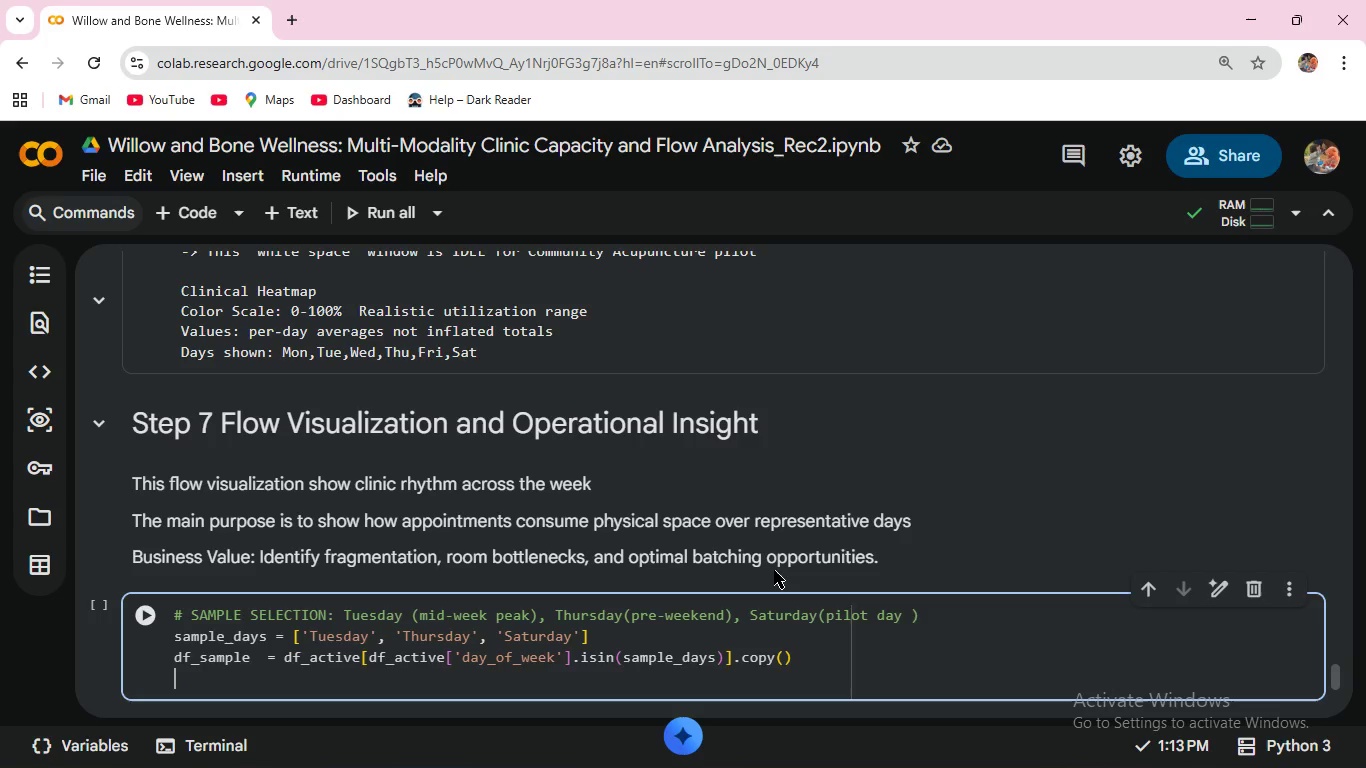 
wait(13.17)
 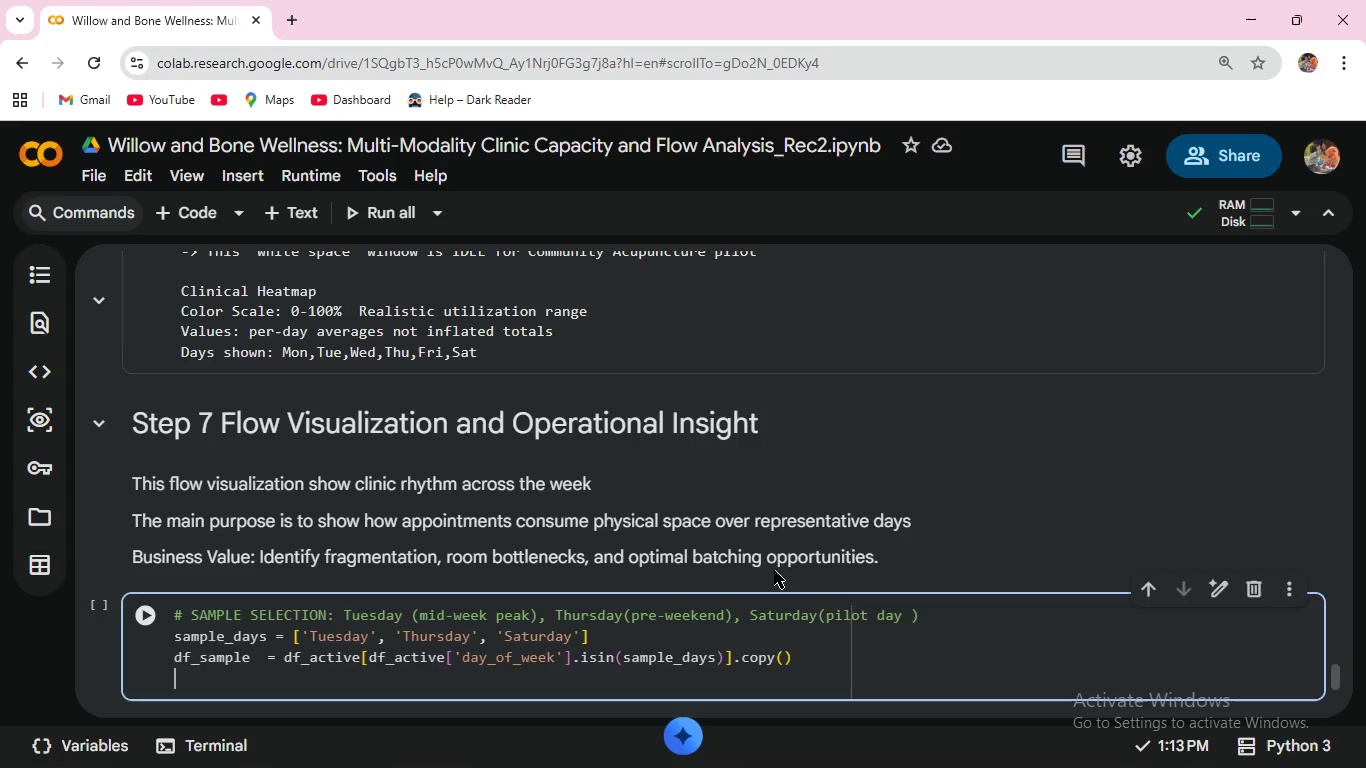 
key(Enter)
 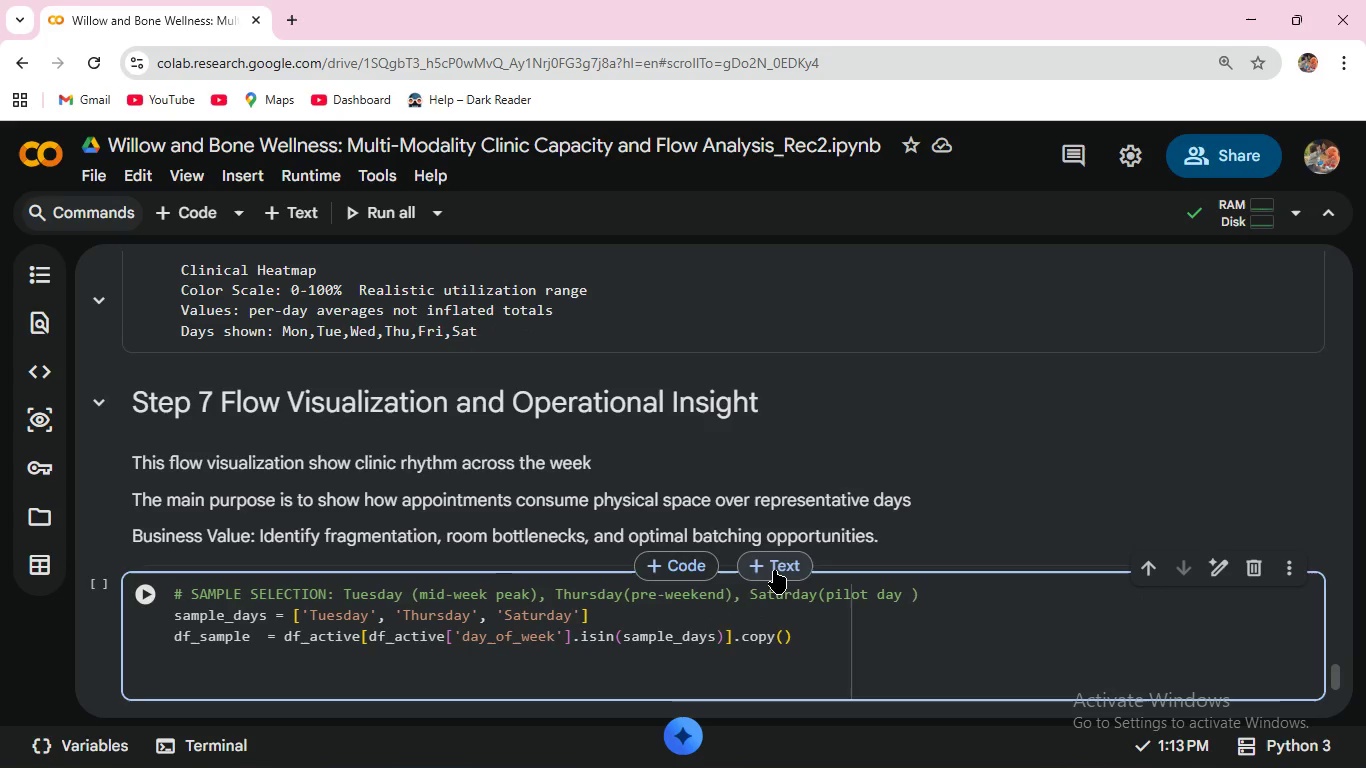 
type(#PLOT SETUP)
 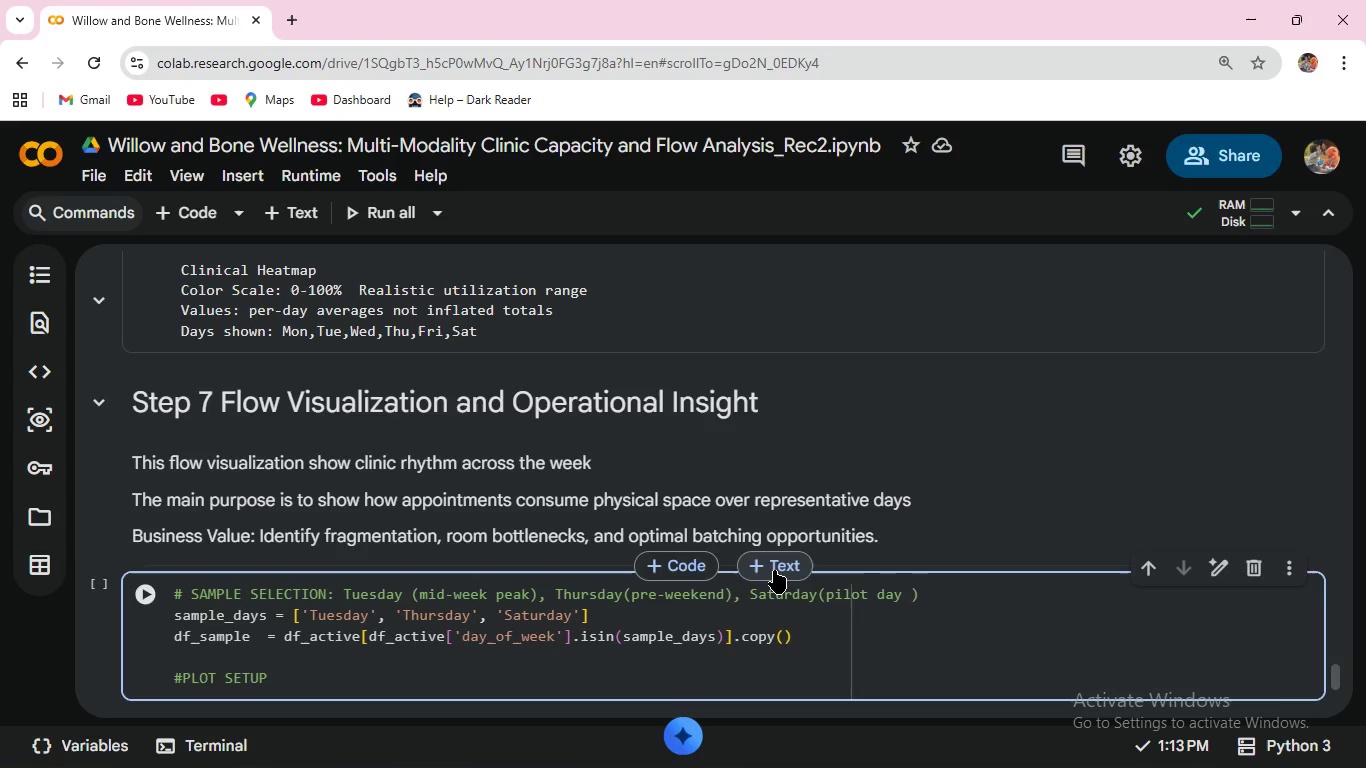 
key(Shift+ShiftRight)
 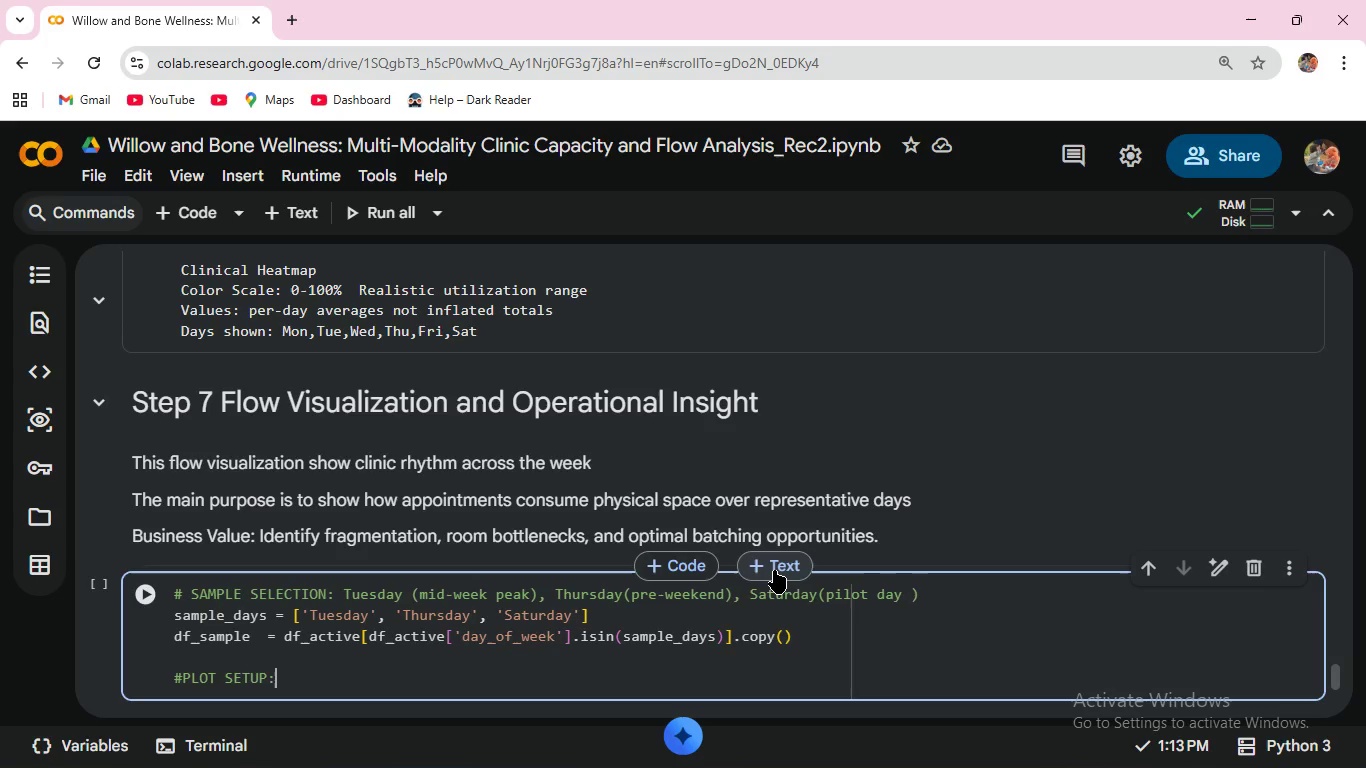 
key(Shift+Semicolon)
 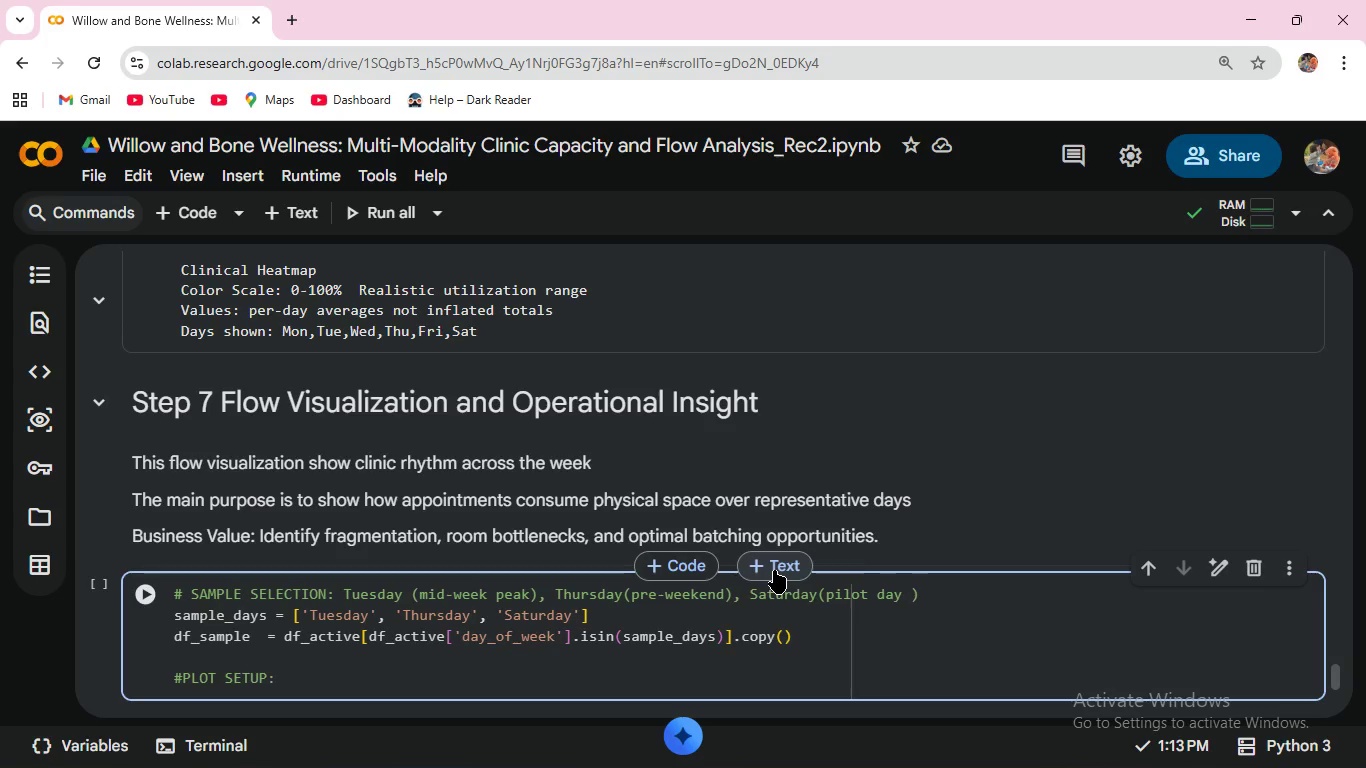 
key(Space)
 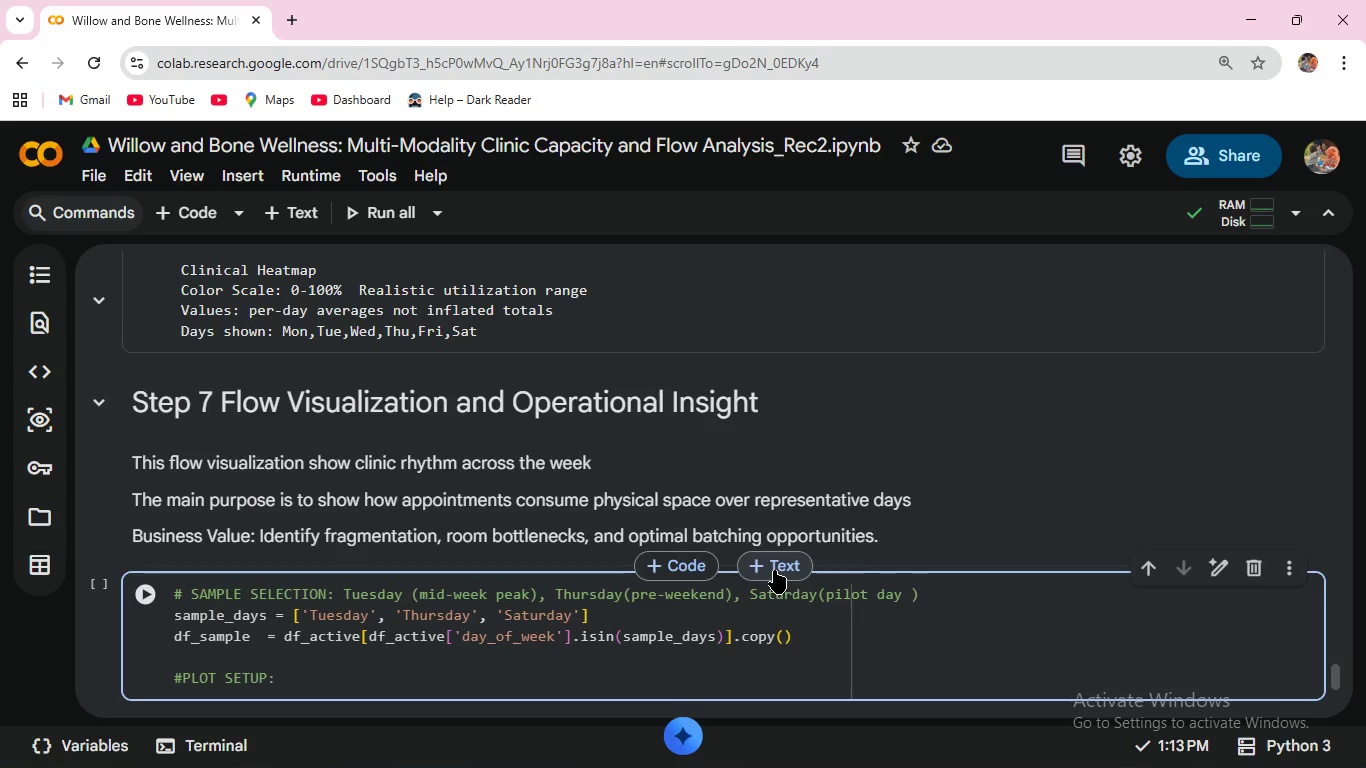 
type(3 horizontal subplots, one )
 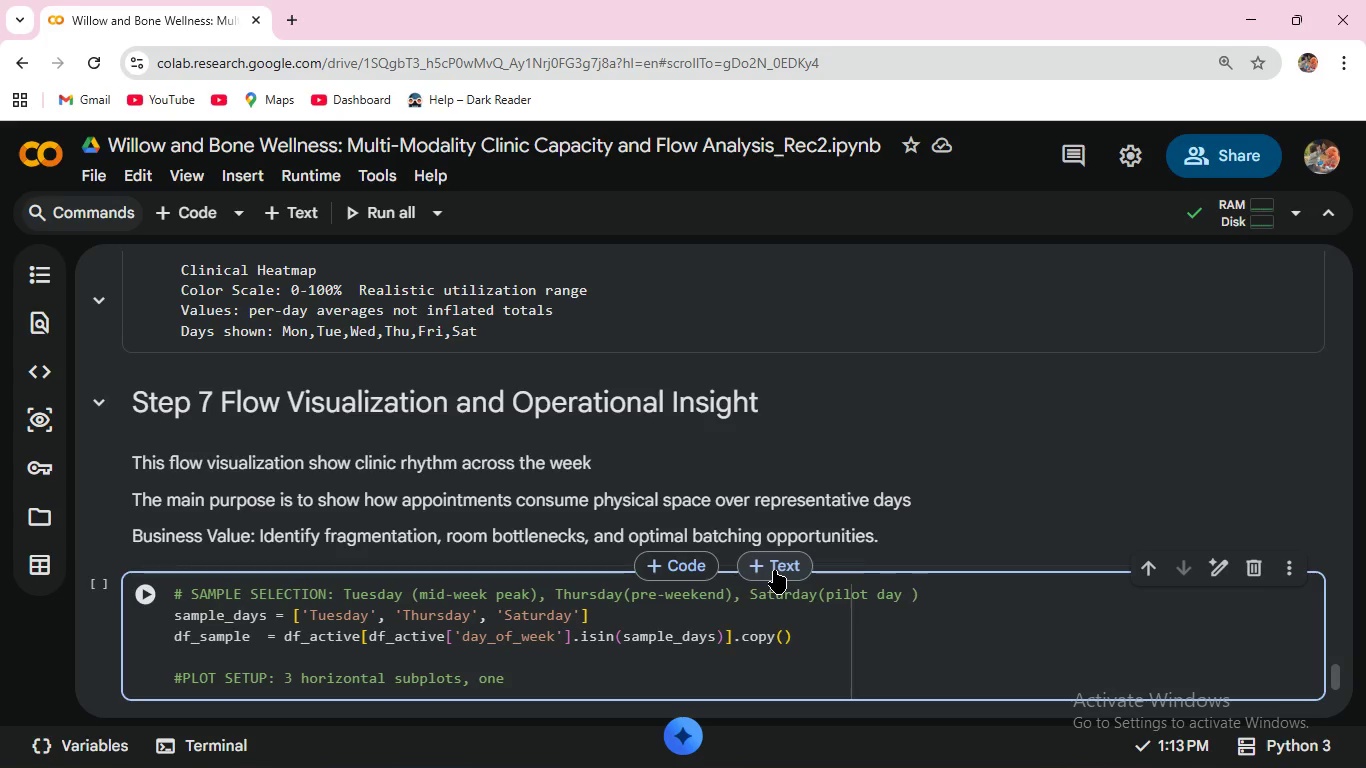 
type(per day )
 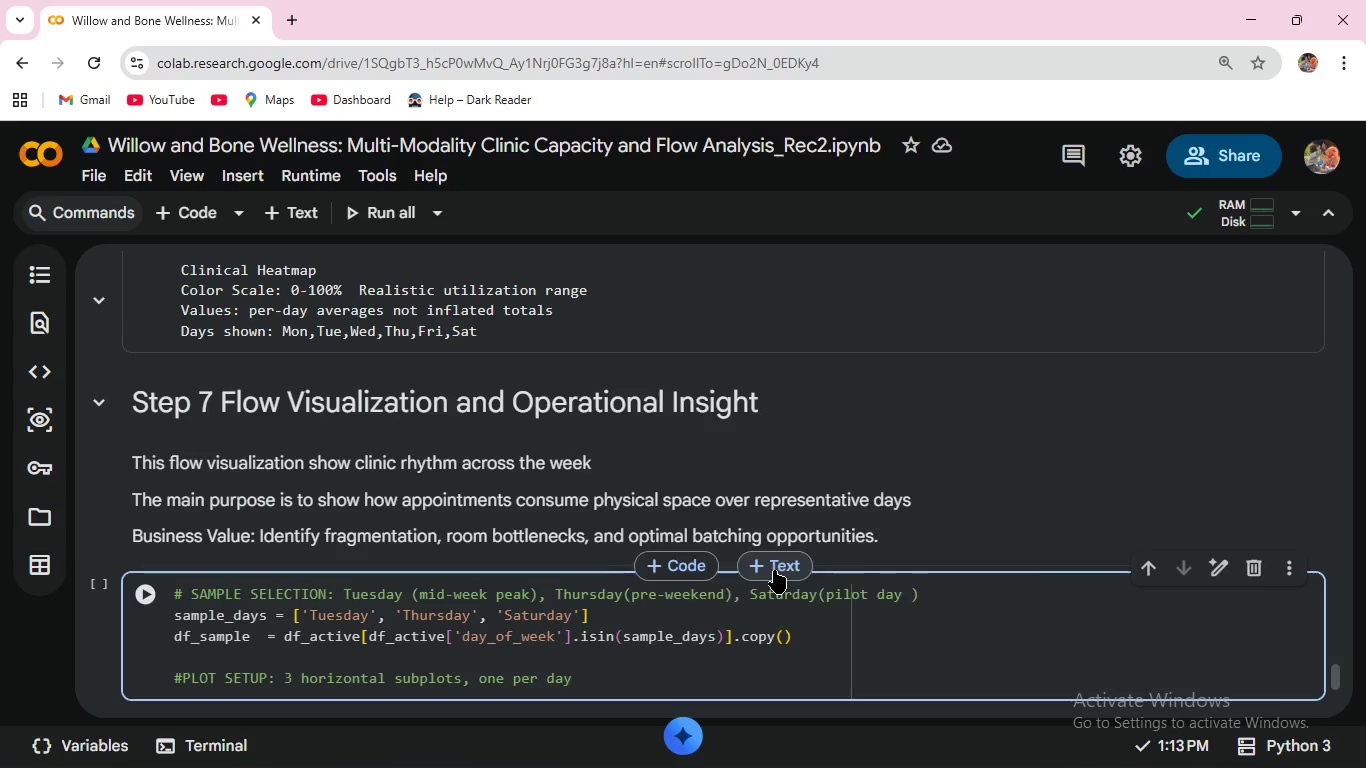 
key(Enter)
 